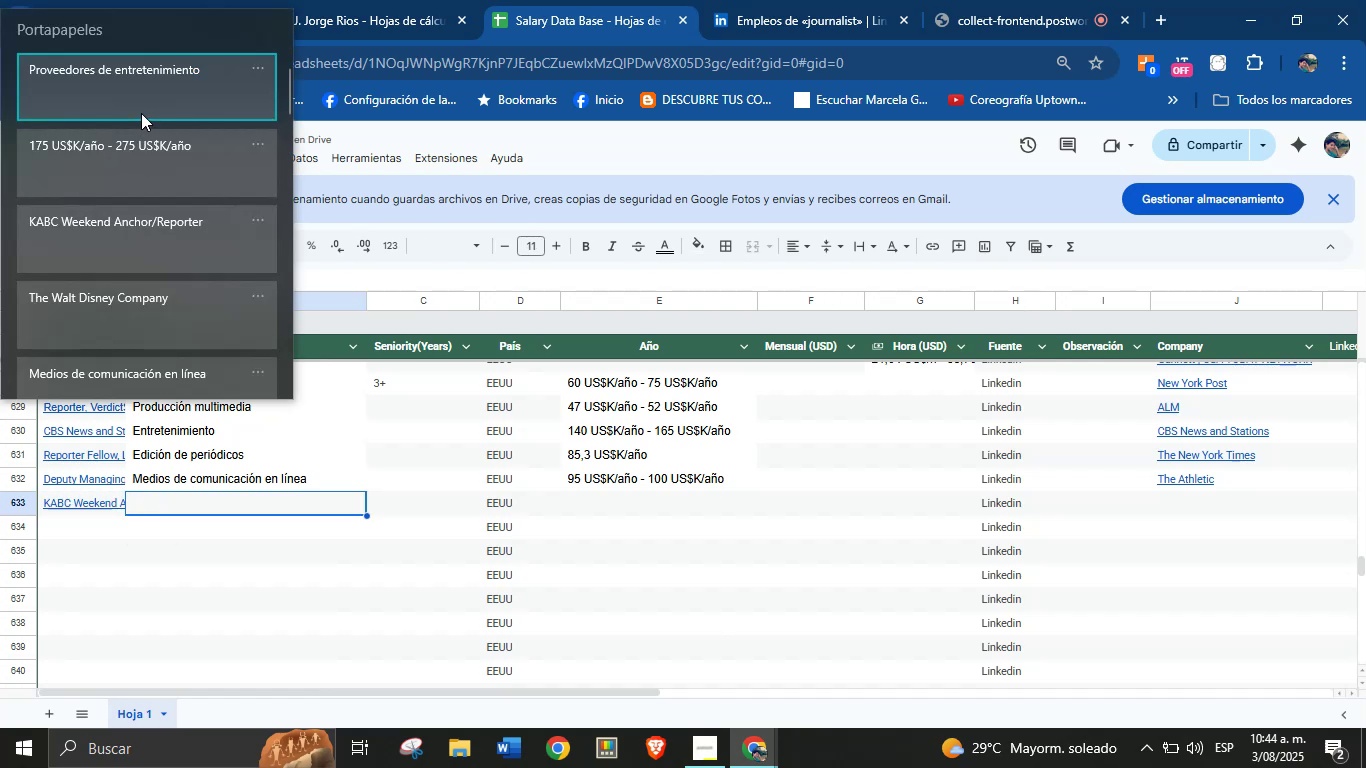 
key(Control+V)
 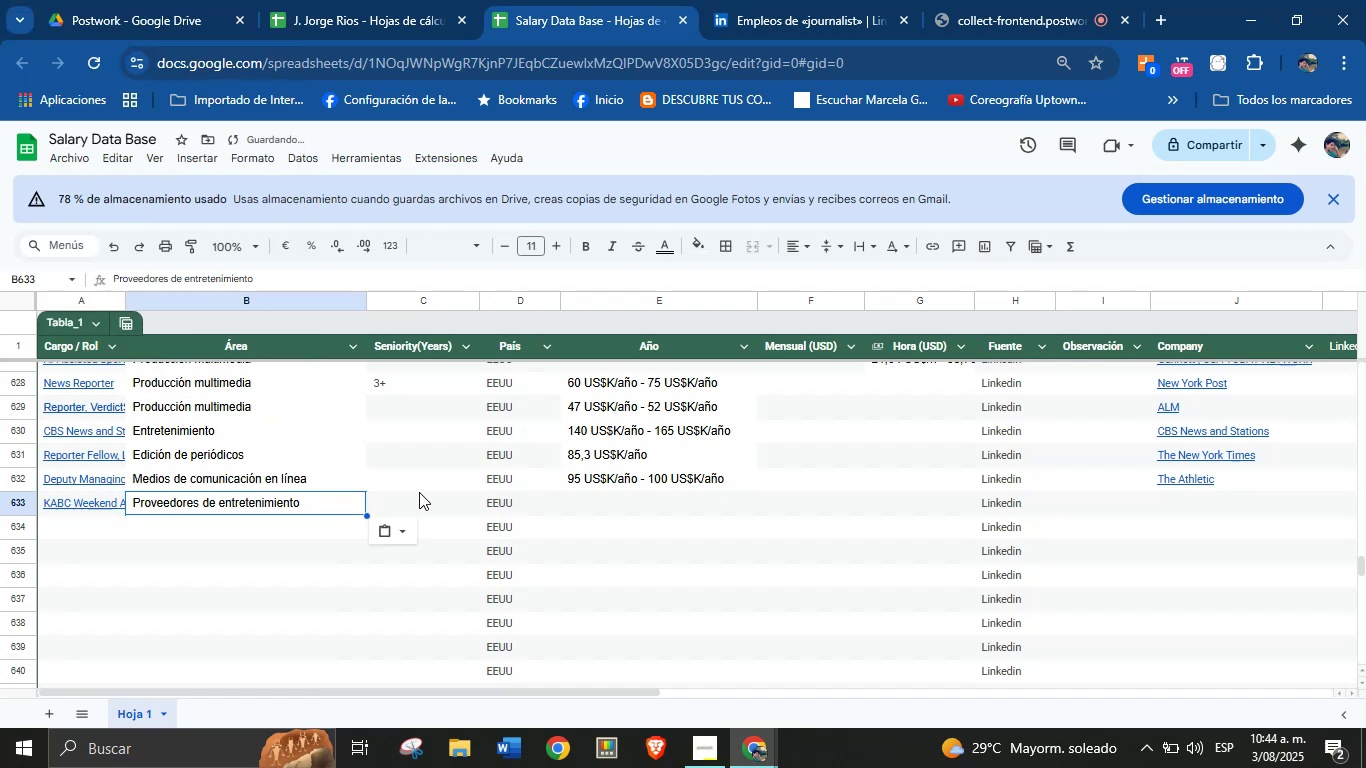 
double_click([419, 495])
 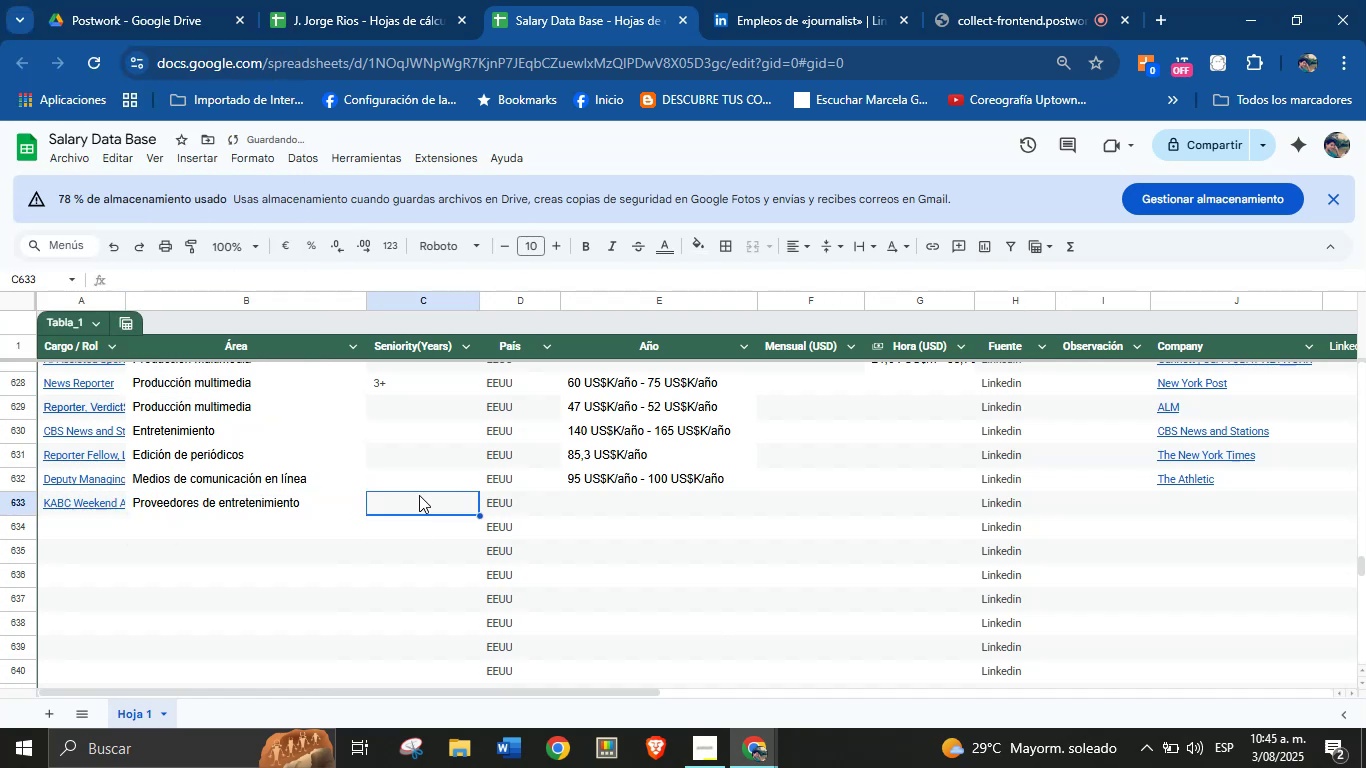 
key(5)
 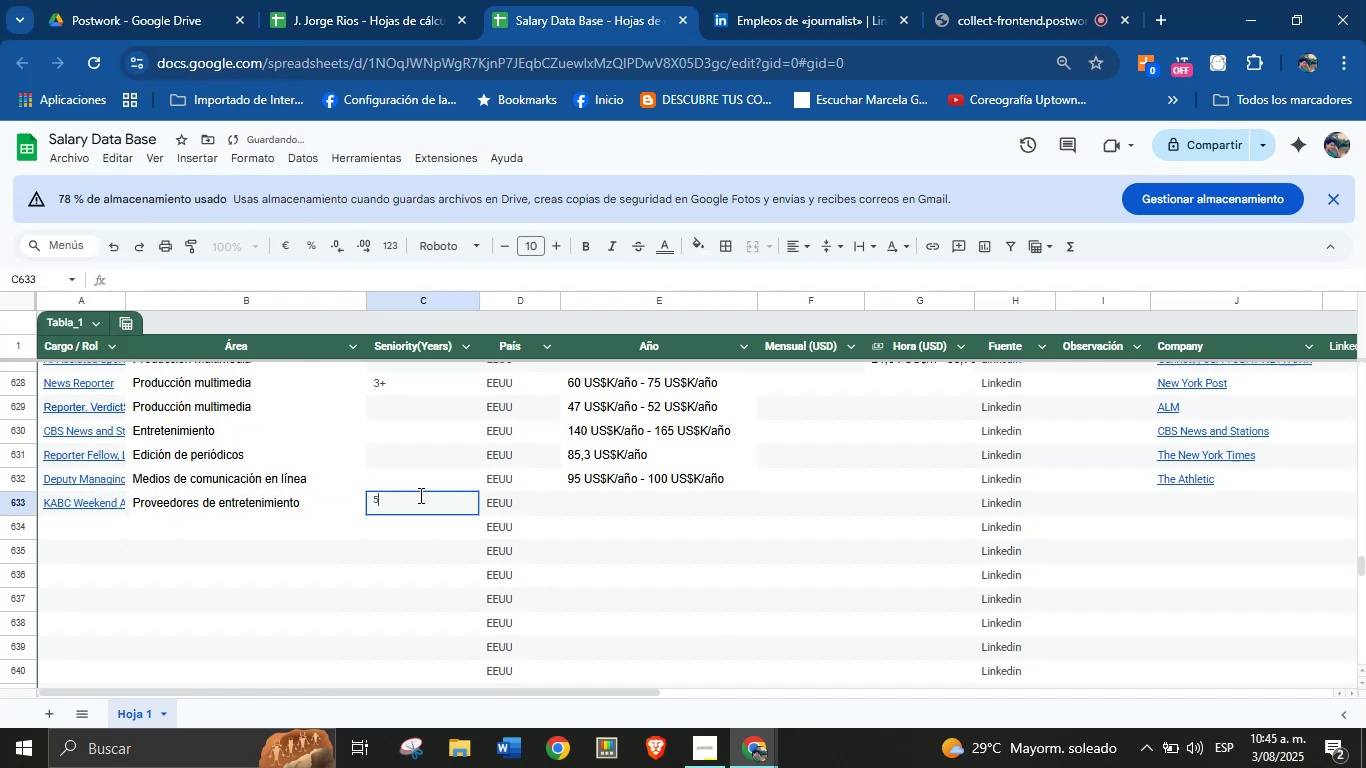 
key(Equal)
 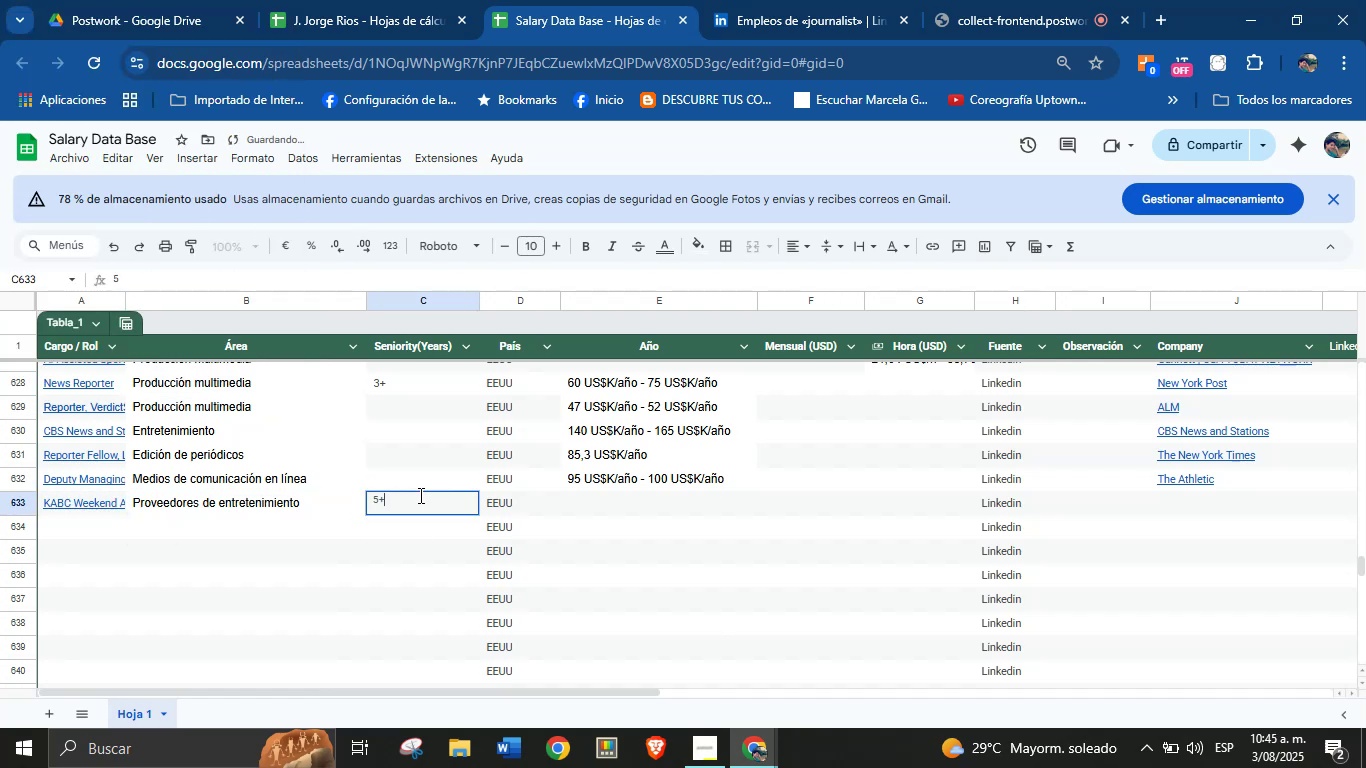 
key(Enter)
 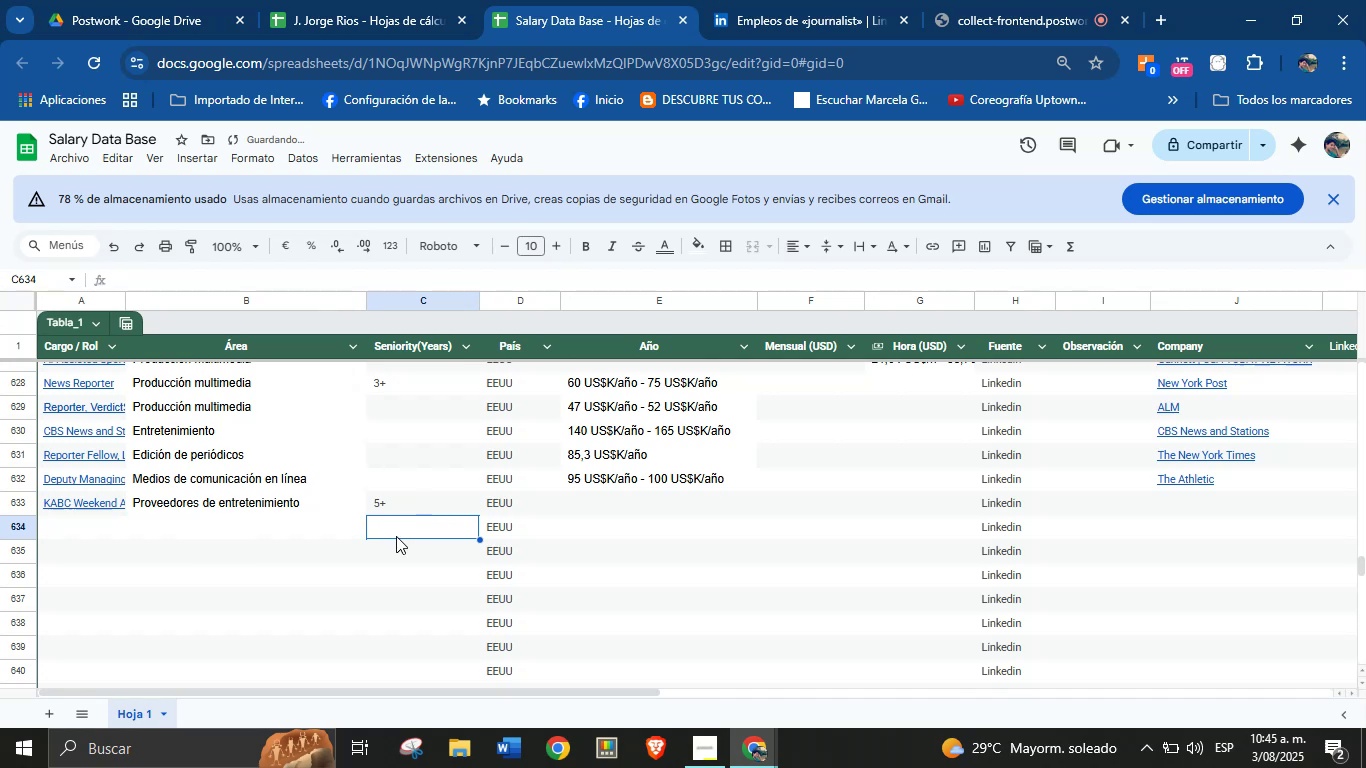 
left_click([621, 506])
 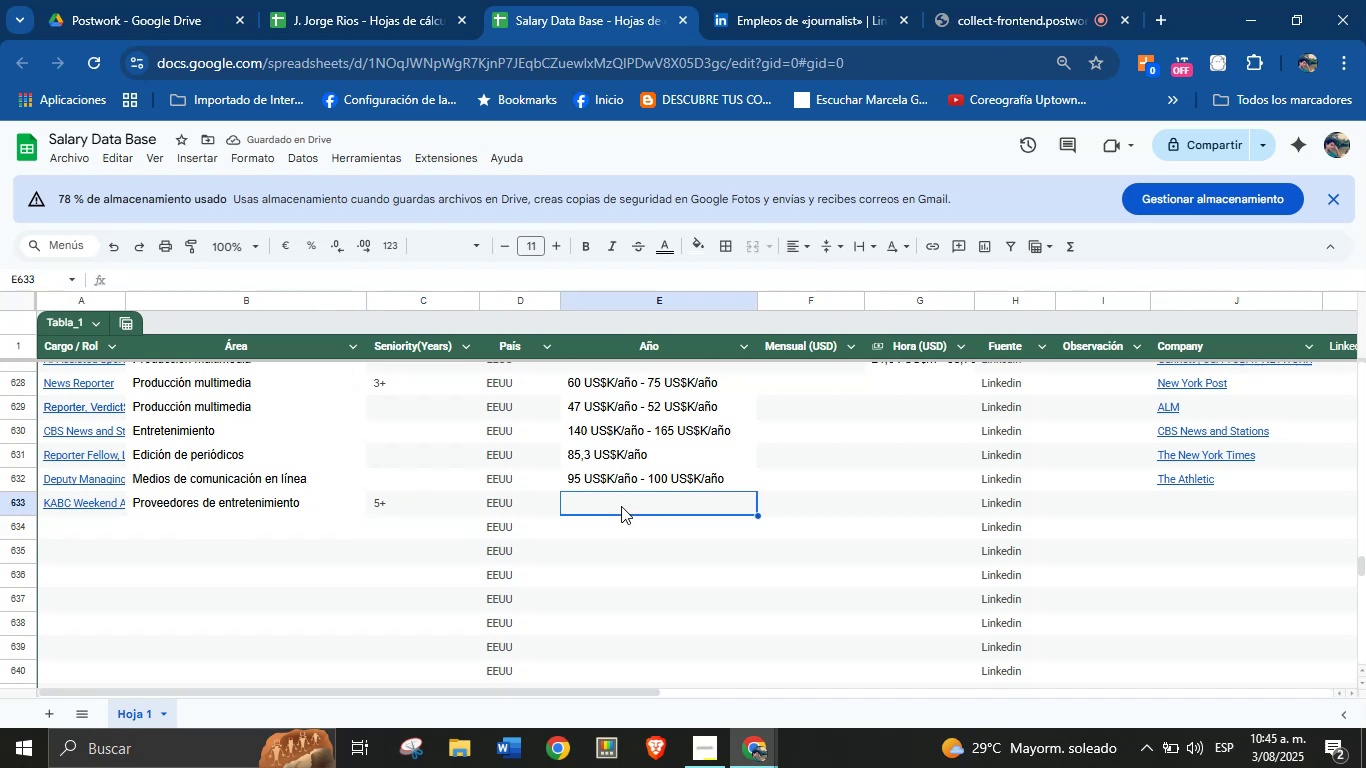 
key(Meta+V)
 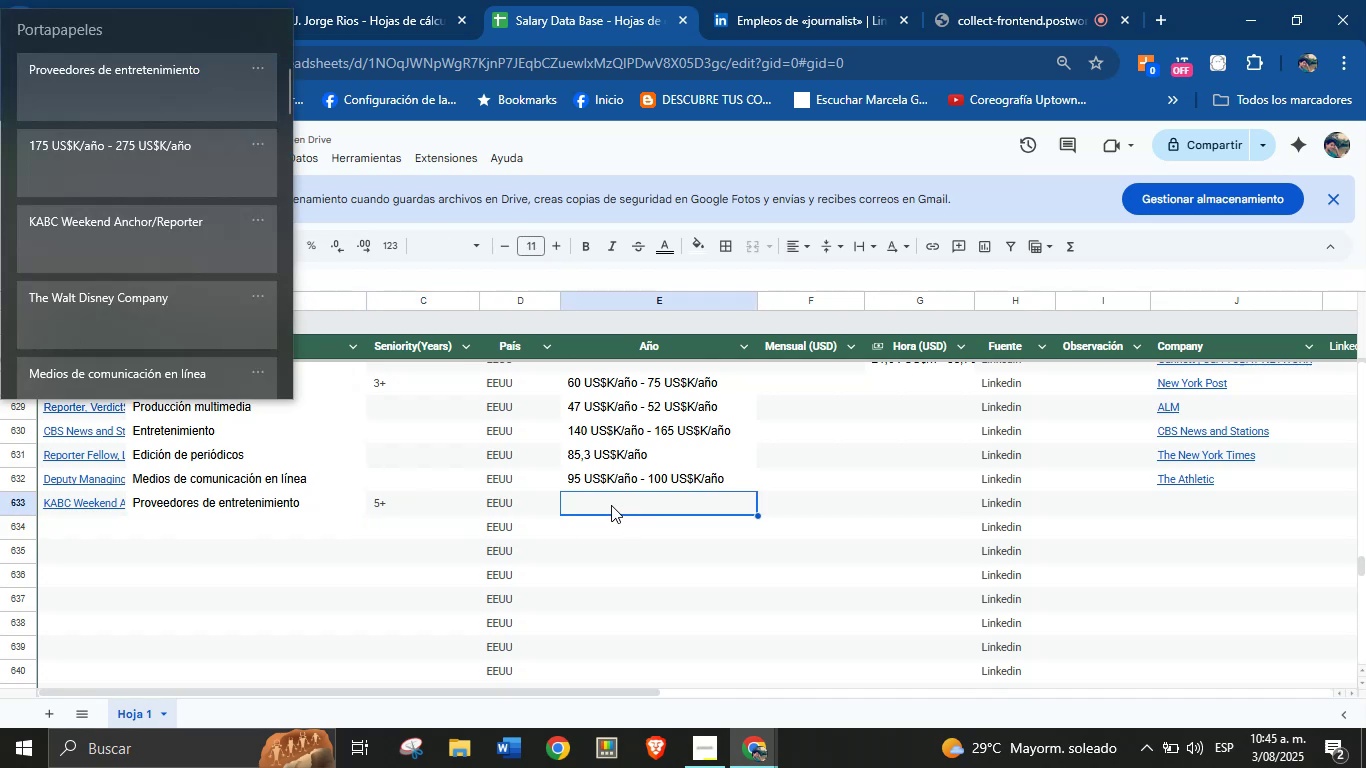 
key(Meta+MetaLeft)
 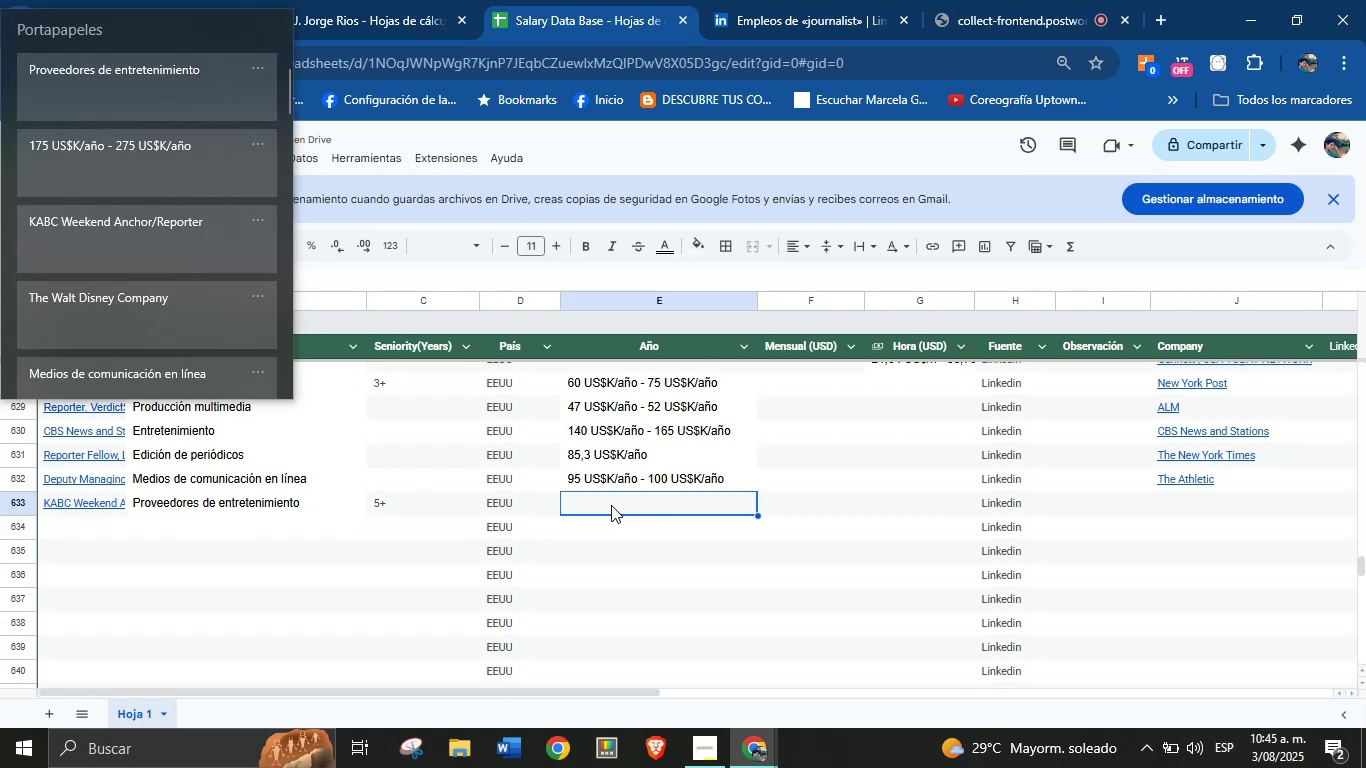 
key(Meta+MetaLeft)
 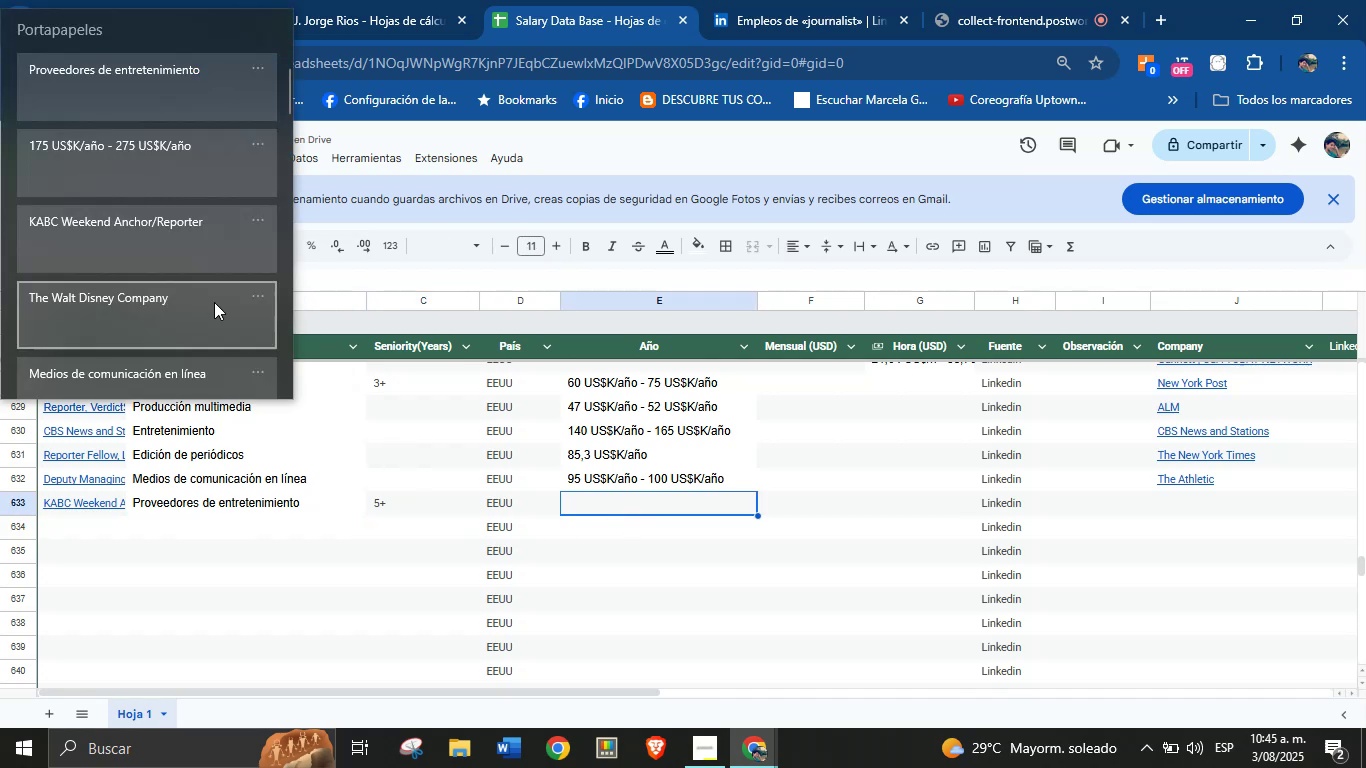 
left_click([157, 173])
 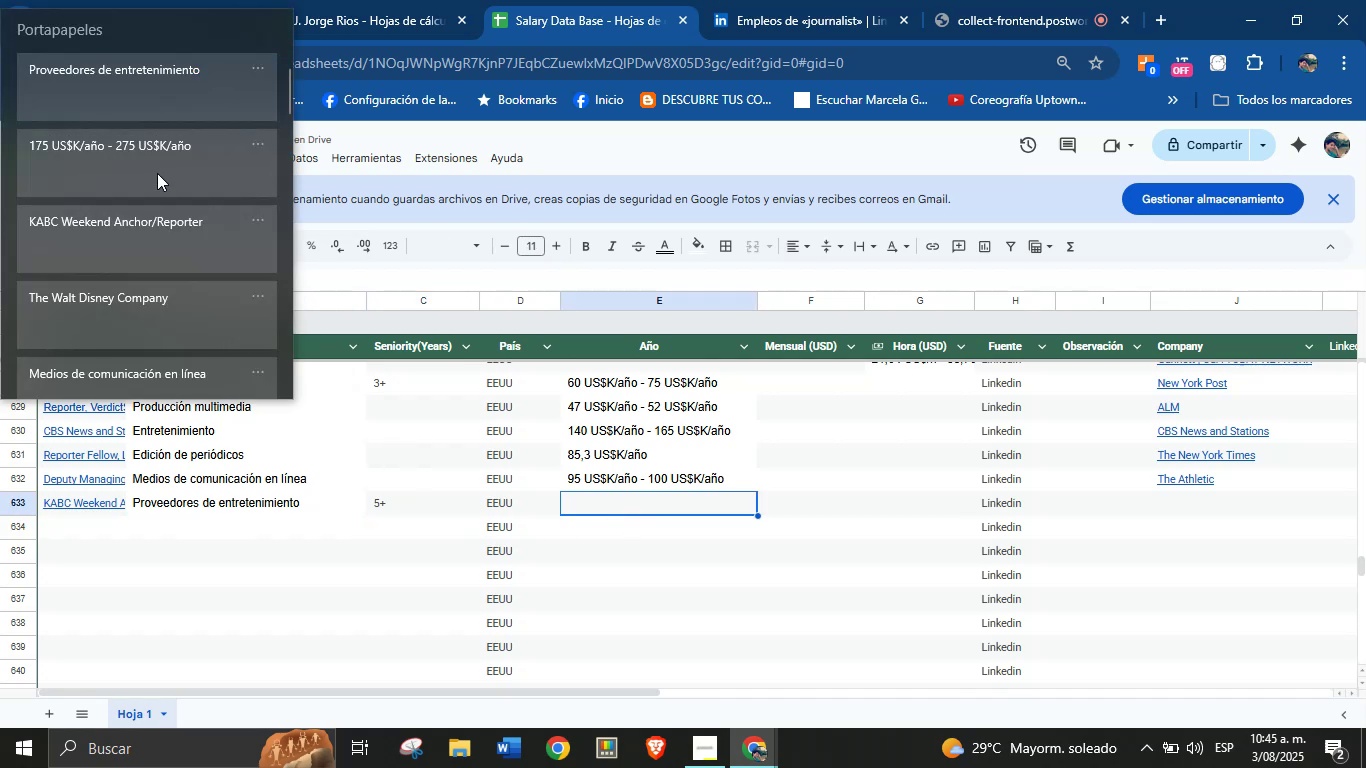 
key(Control+ControlLeft)
 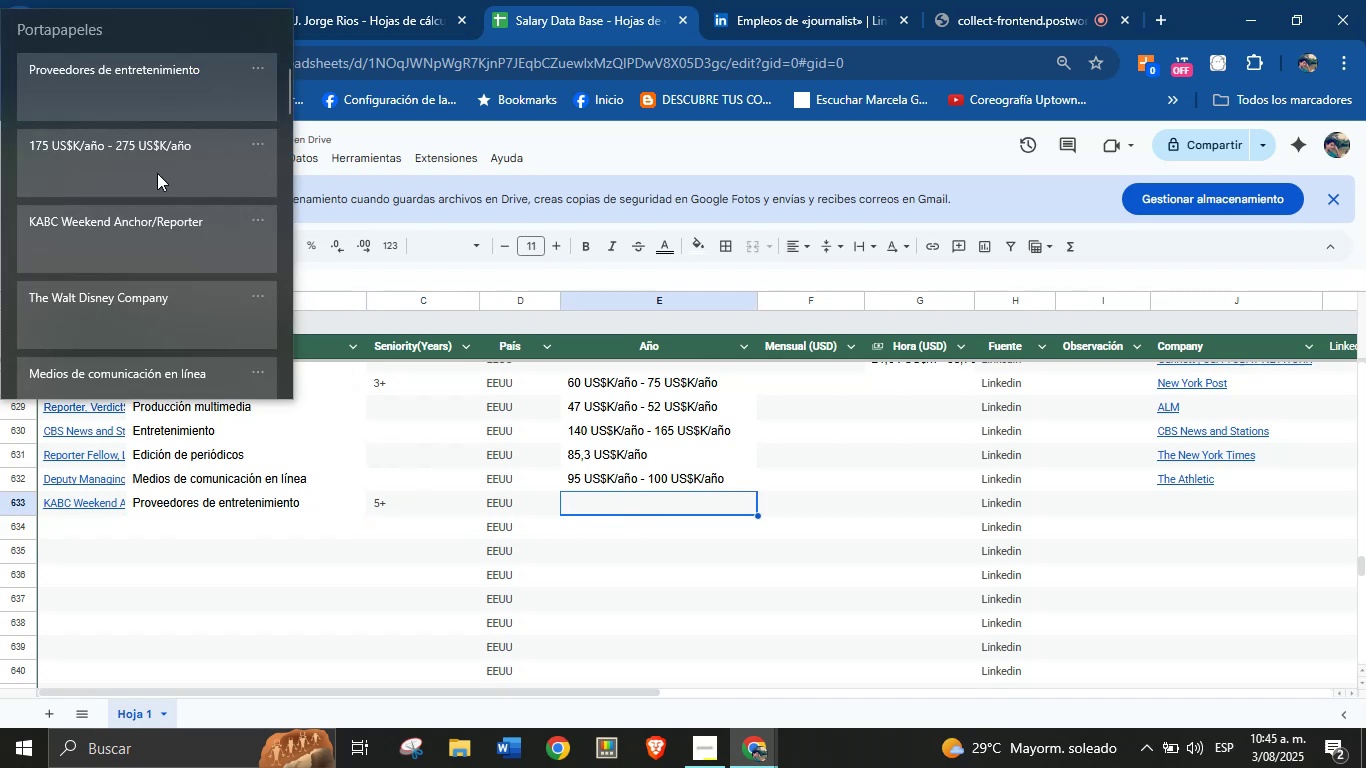 
key(Control+V)
 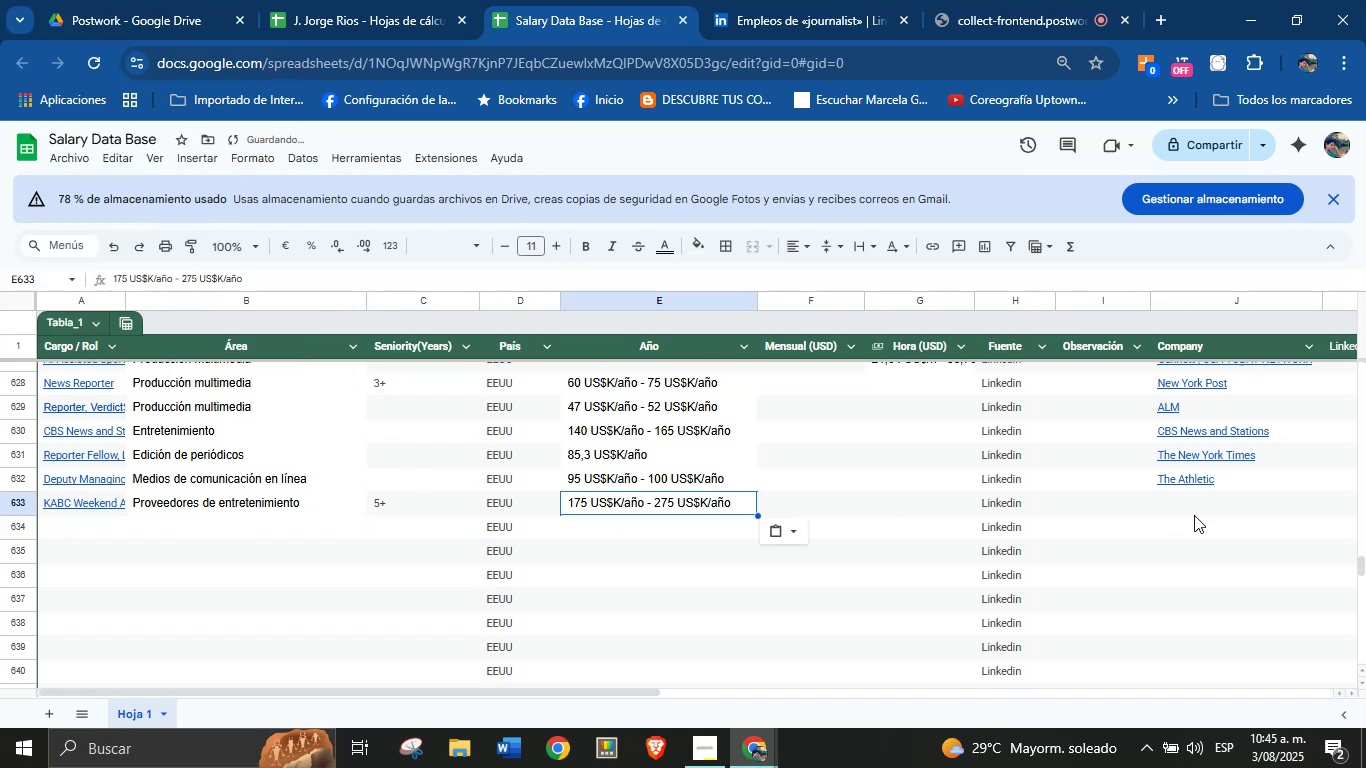 
left_click([1197, 507])
 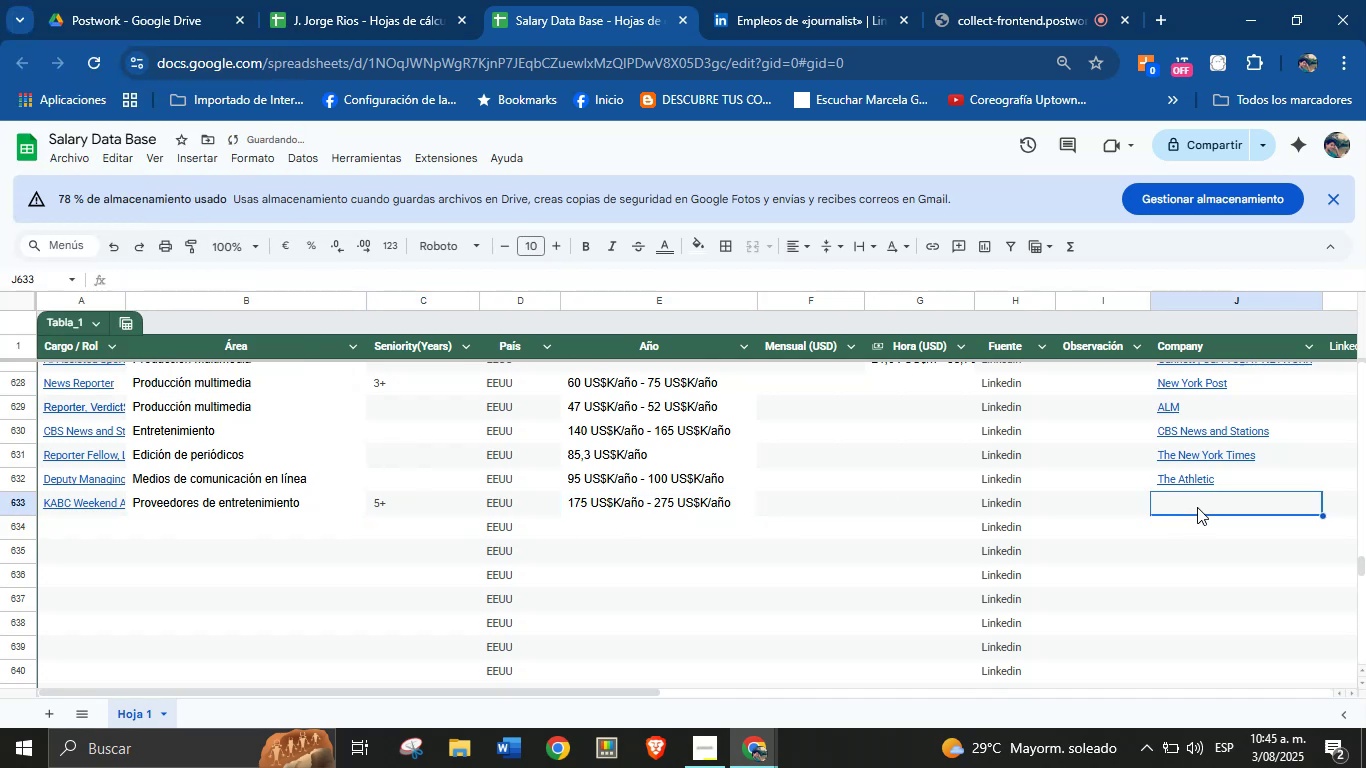 
key(Meta+MetaLeft)
 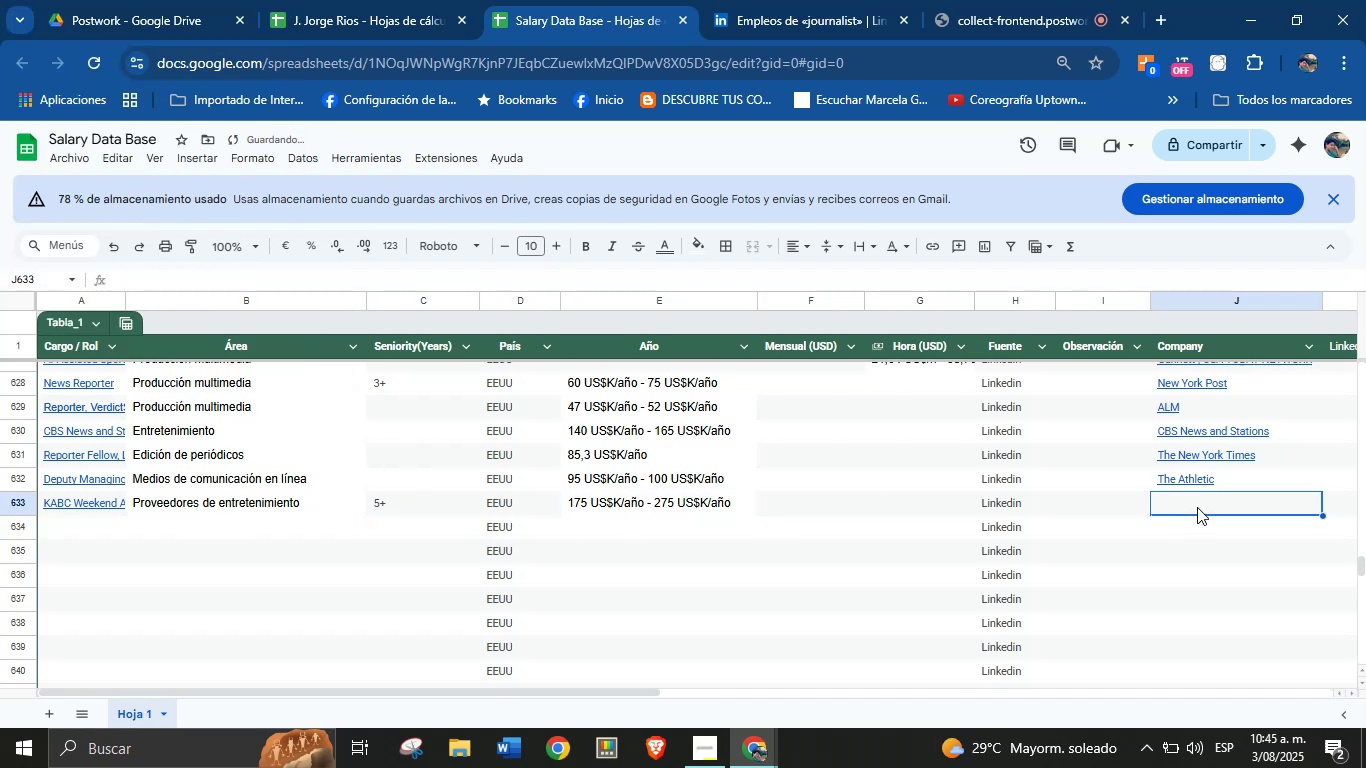 
key(Meta+MetaLeft)
 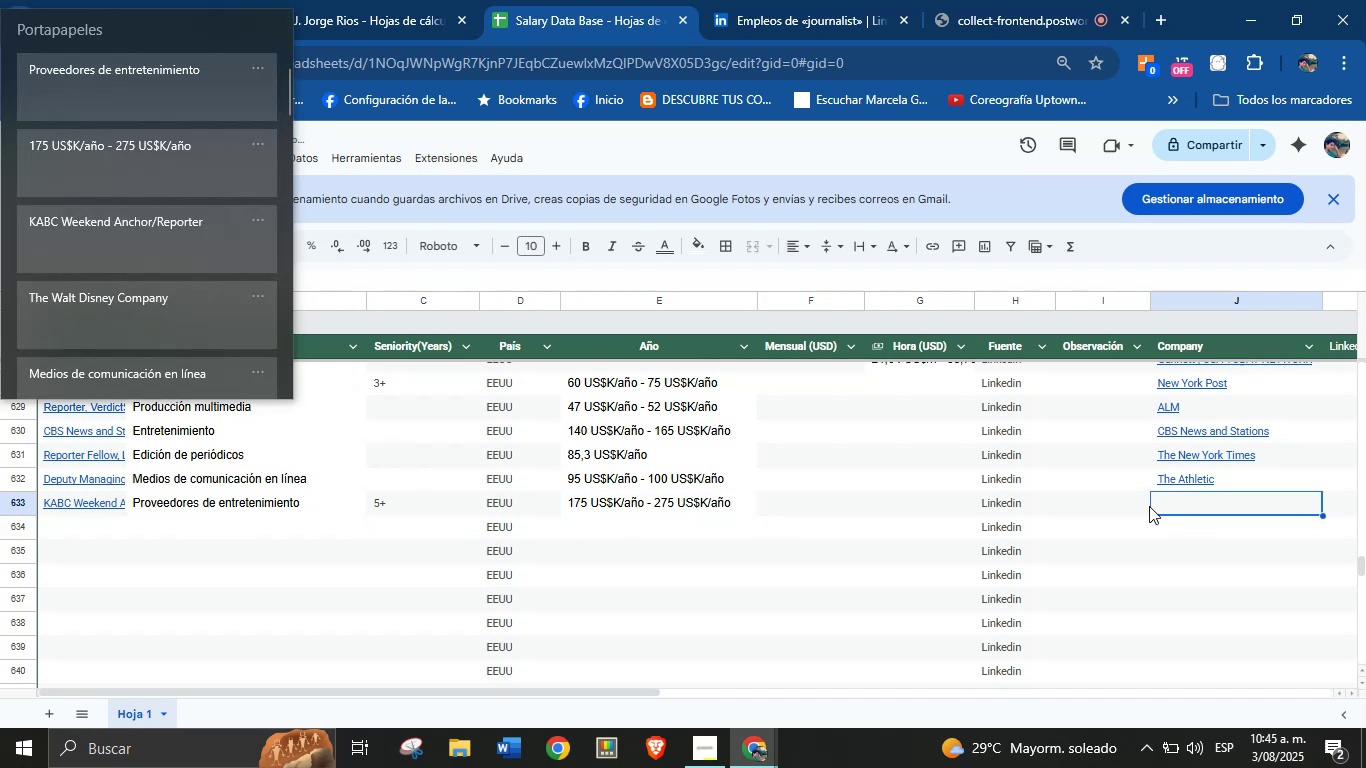 
key(Meta+V)
 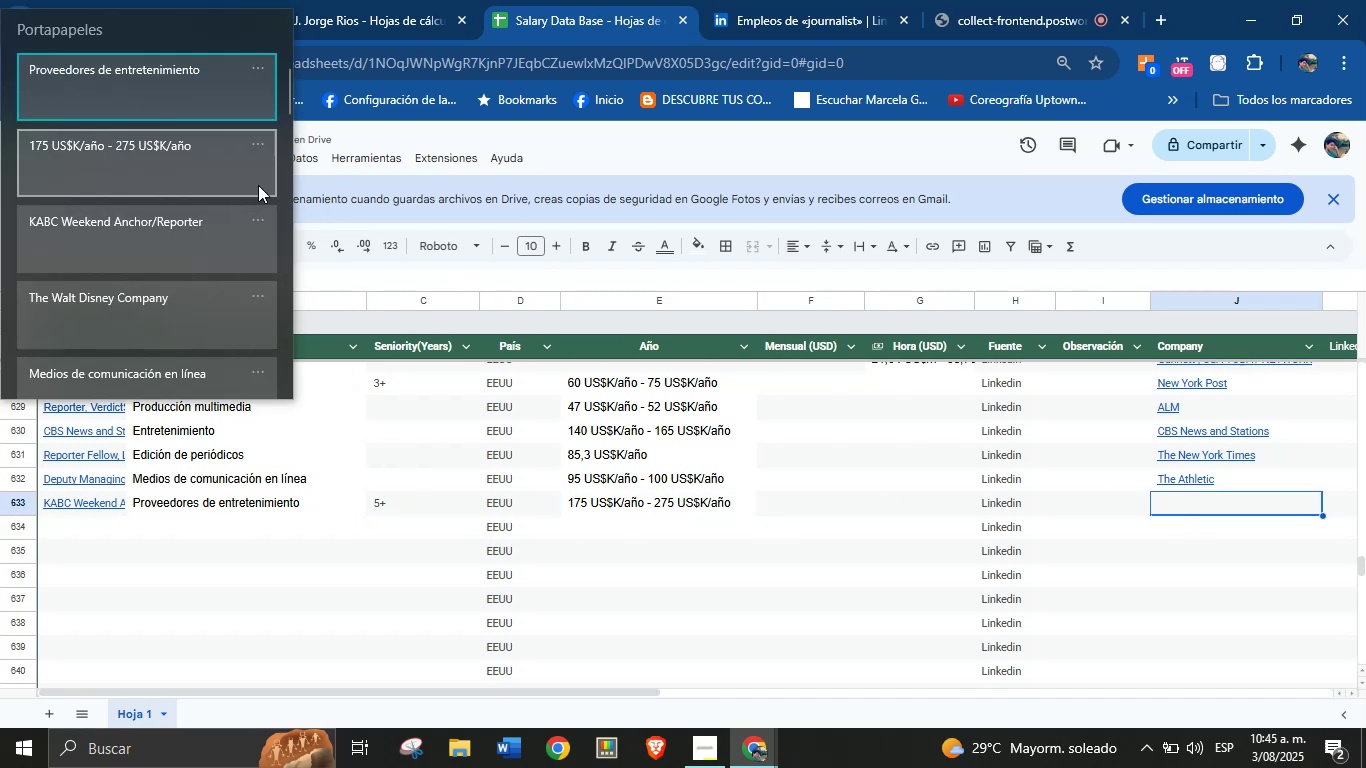 
left_click([177, 290])
 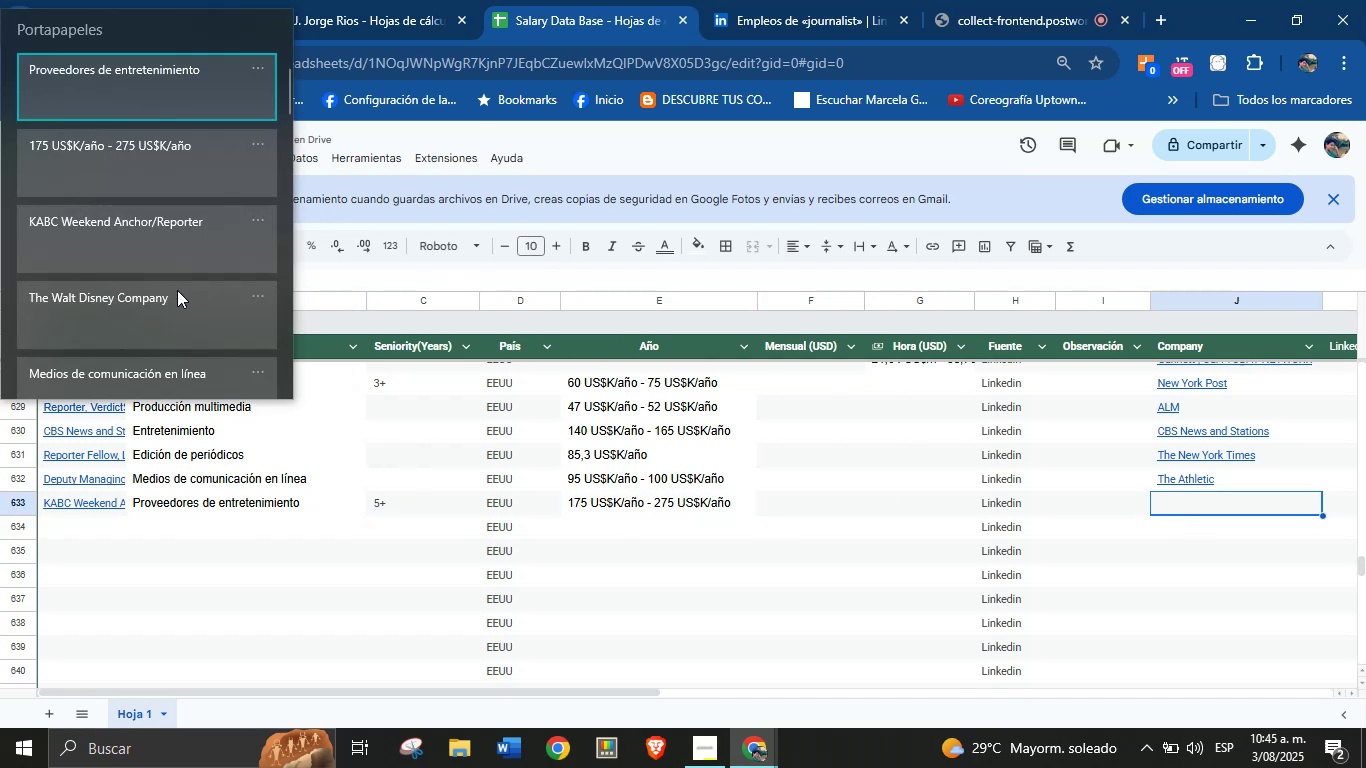 
key(Control+ControlLeft)
 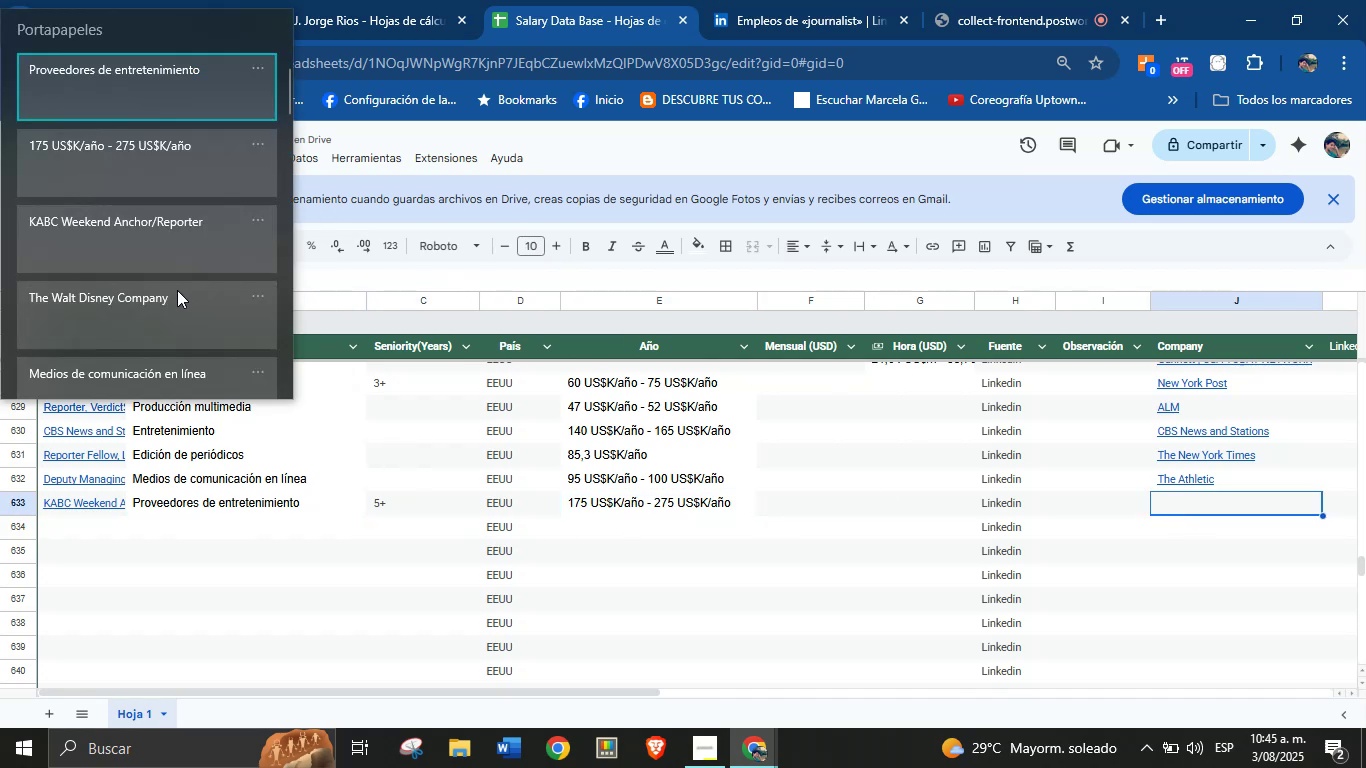 
key(Control+V)
 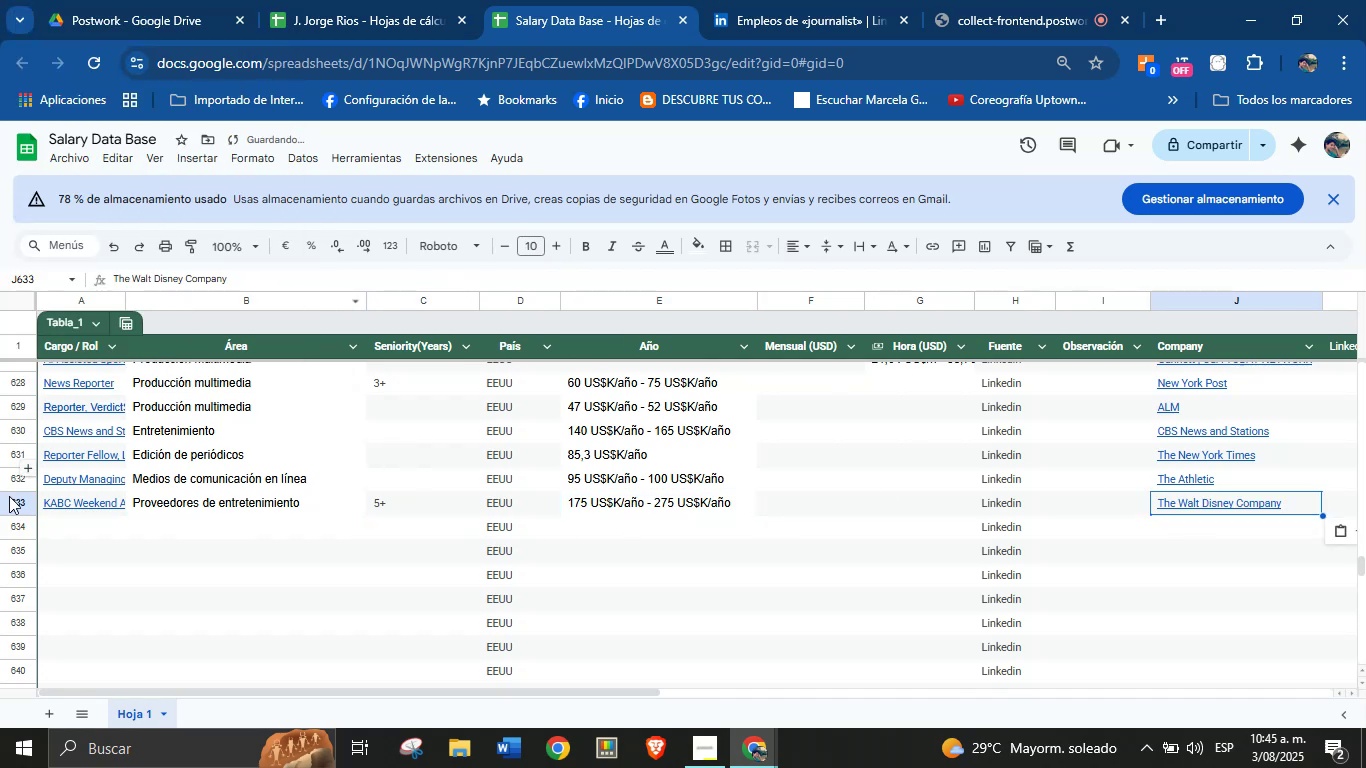 
left_click([7, 502])
 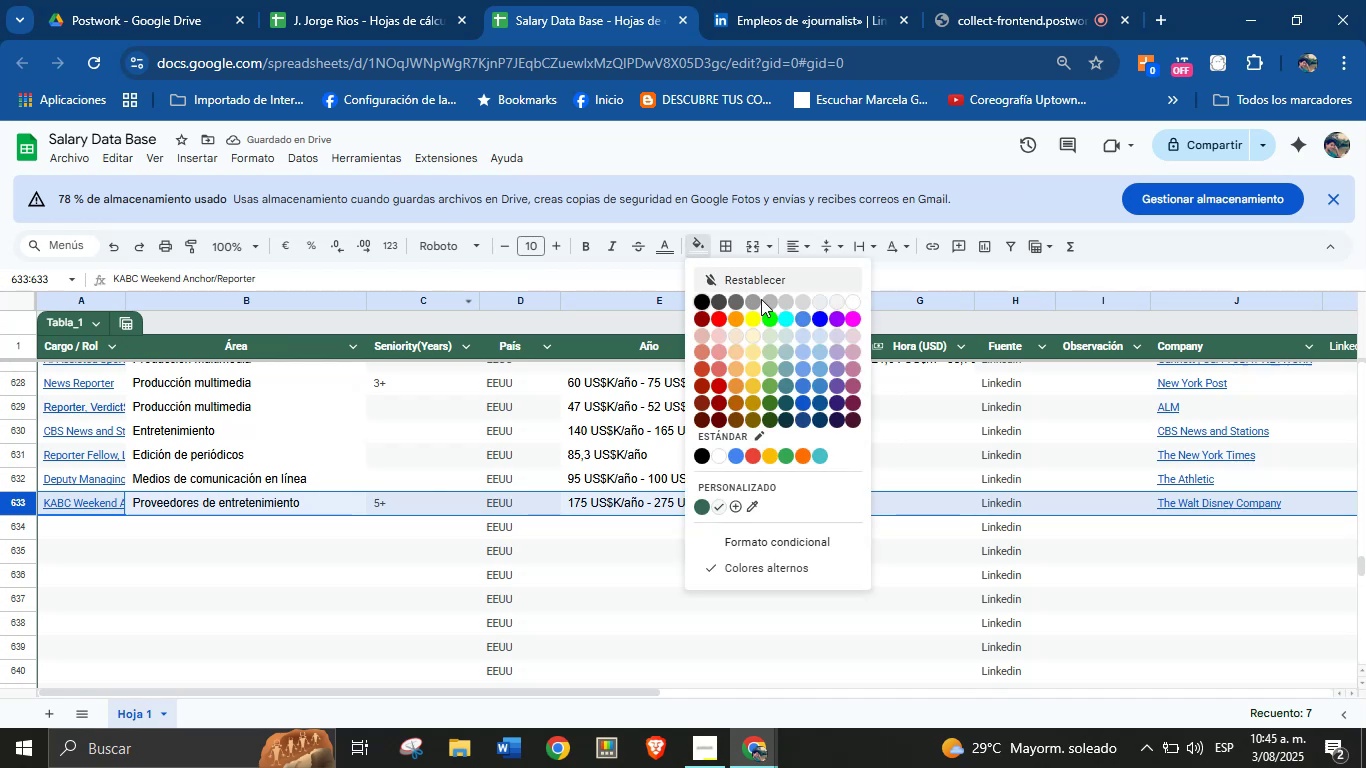 
left_click([786, 300])
 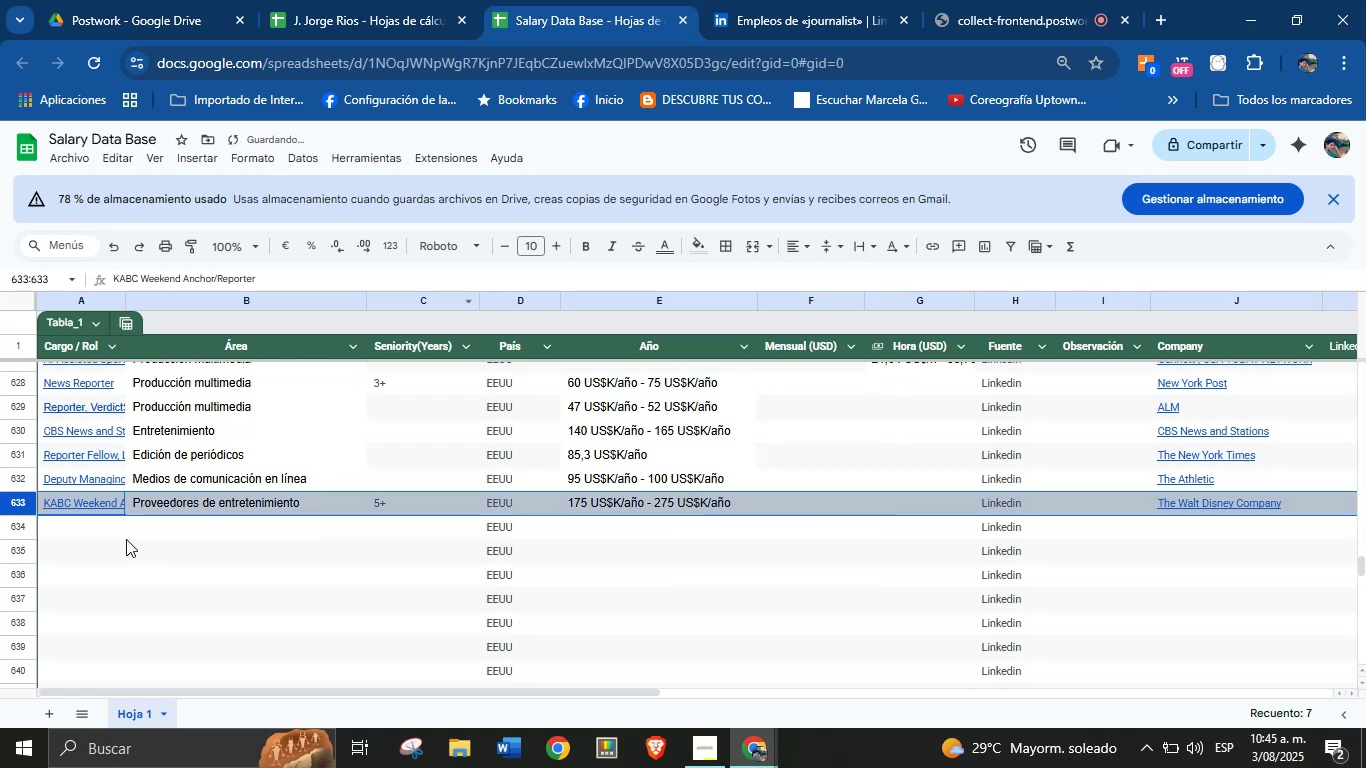 
left_click([103, 532])
 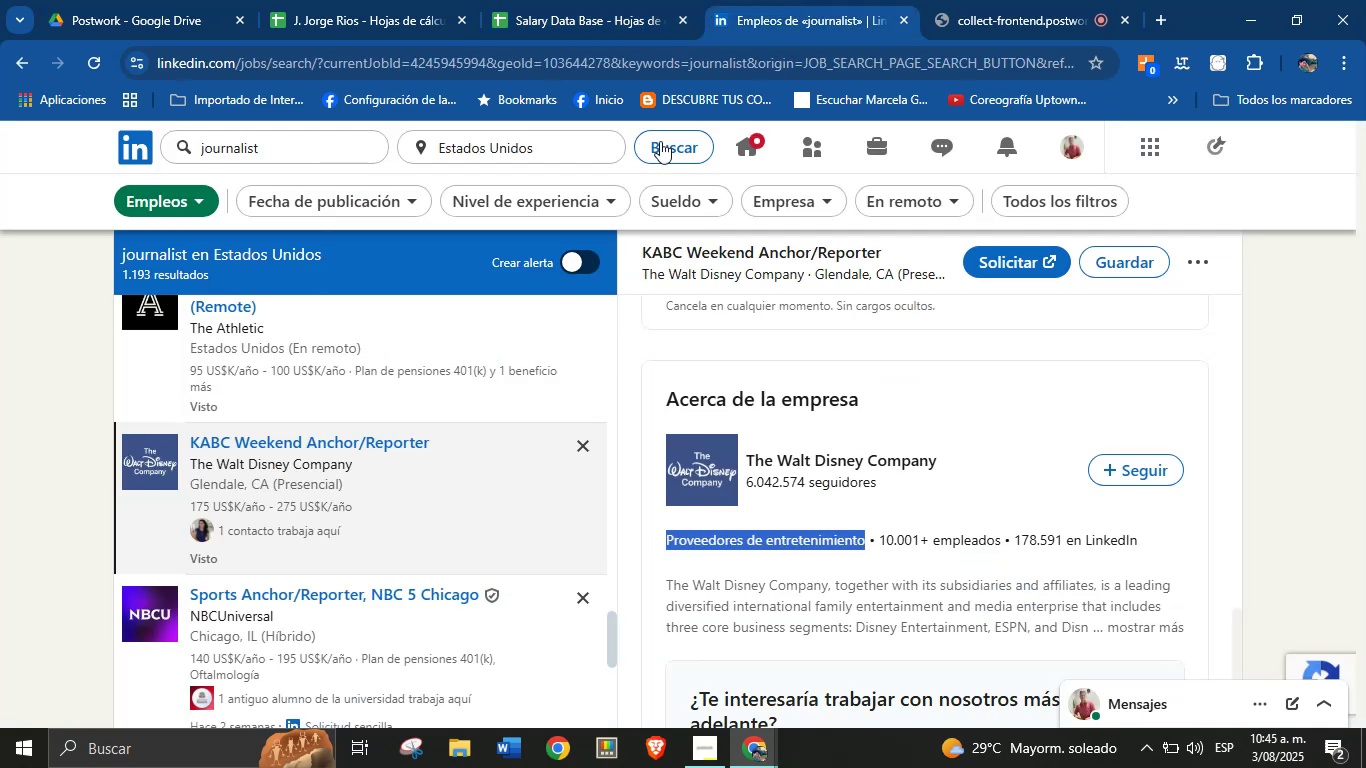 
scroll: coordinate [356, 456], scroll_direction: down, amount: 2.0
 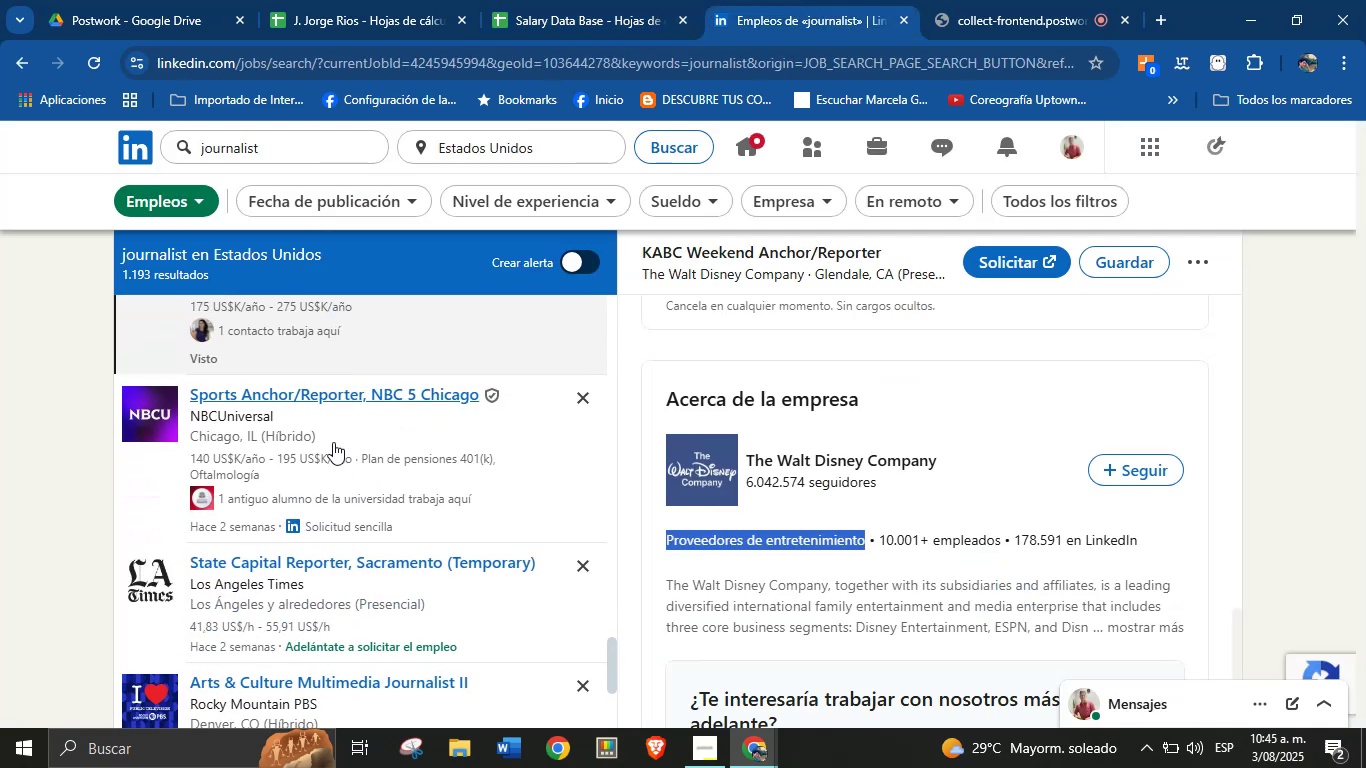 
left_click([336, 434])
 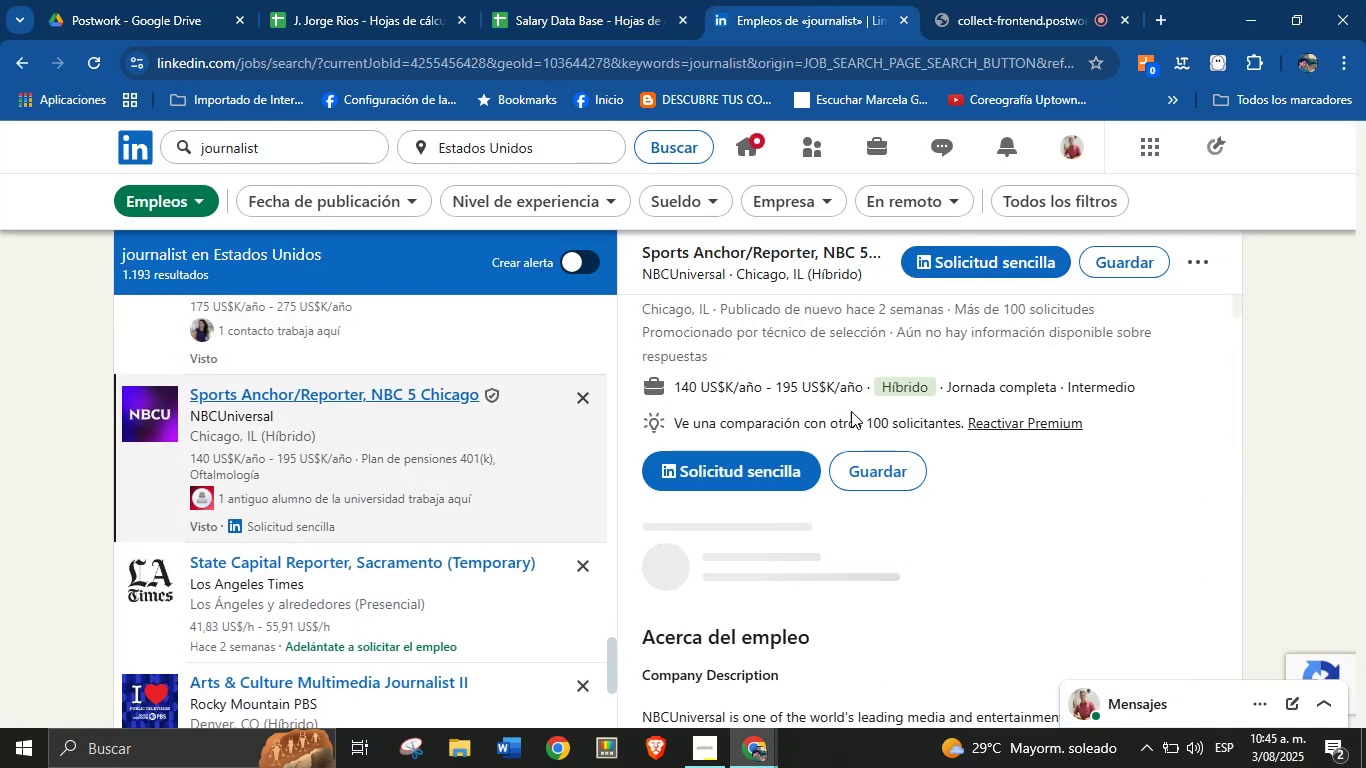 
left_click([1035, 0])
 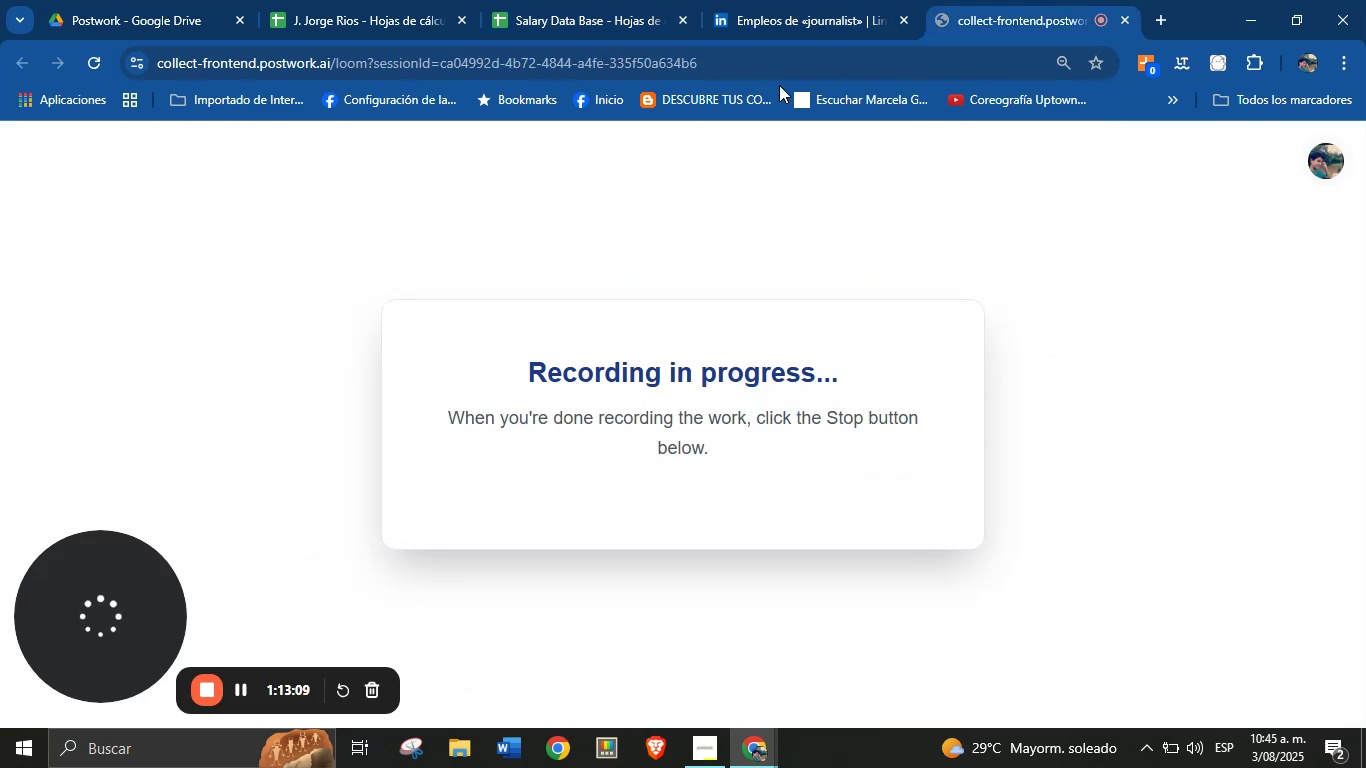 
left_click([765, 0])
 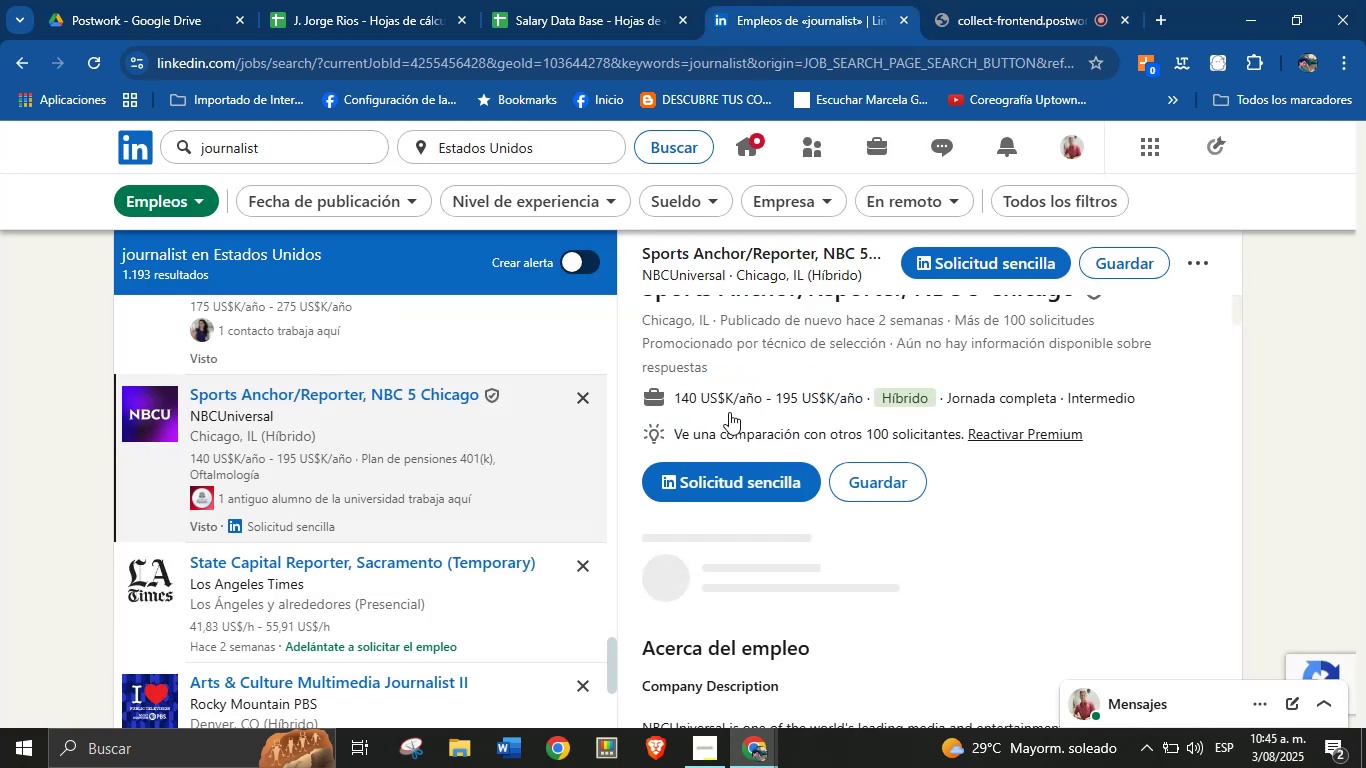 
scroll: coordinate [846, 480], scroll_direction: up, amount: 2.0
 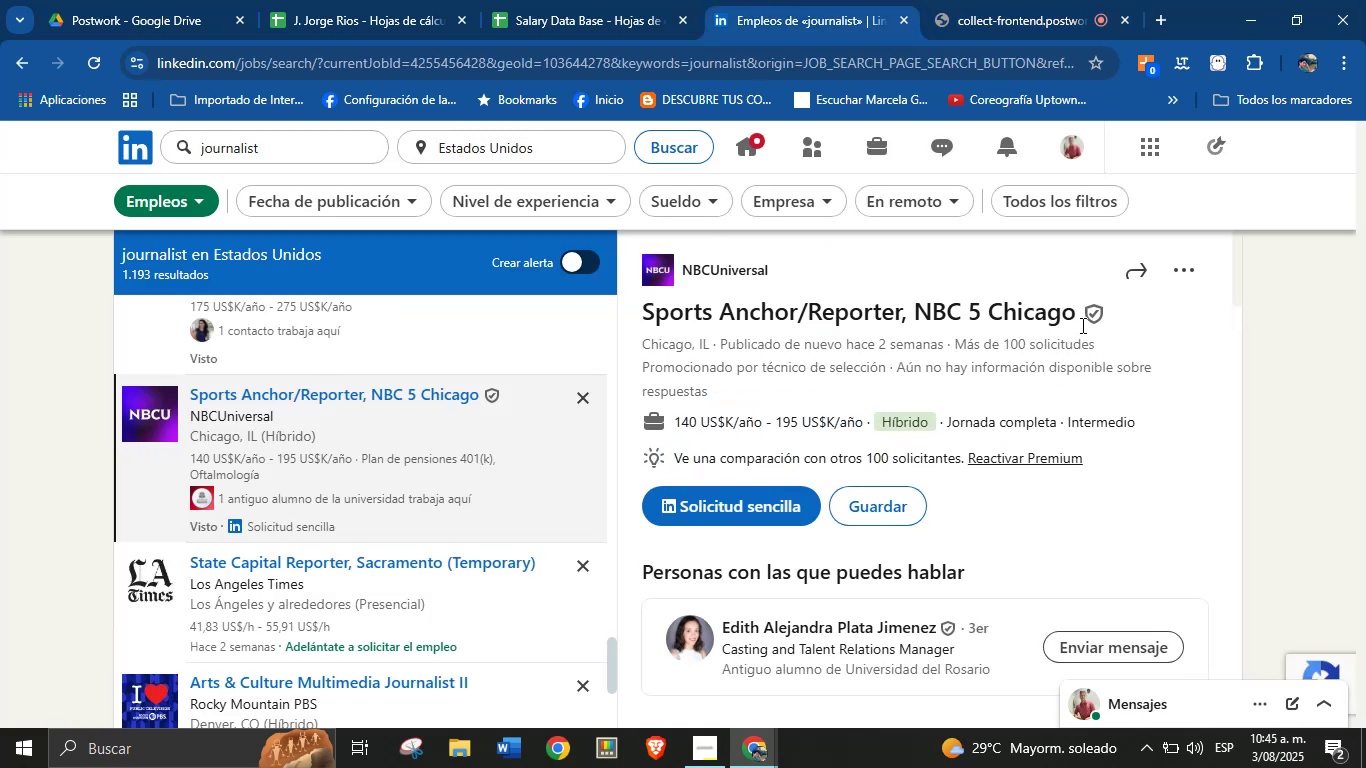 
left_click_drag(start_coordinate=[1077, 320], to_coordinate=[644, 318])
 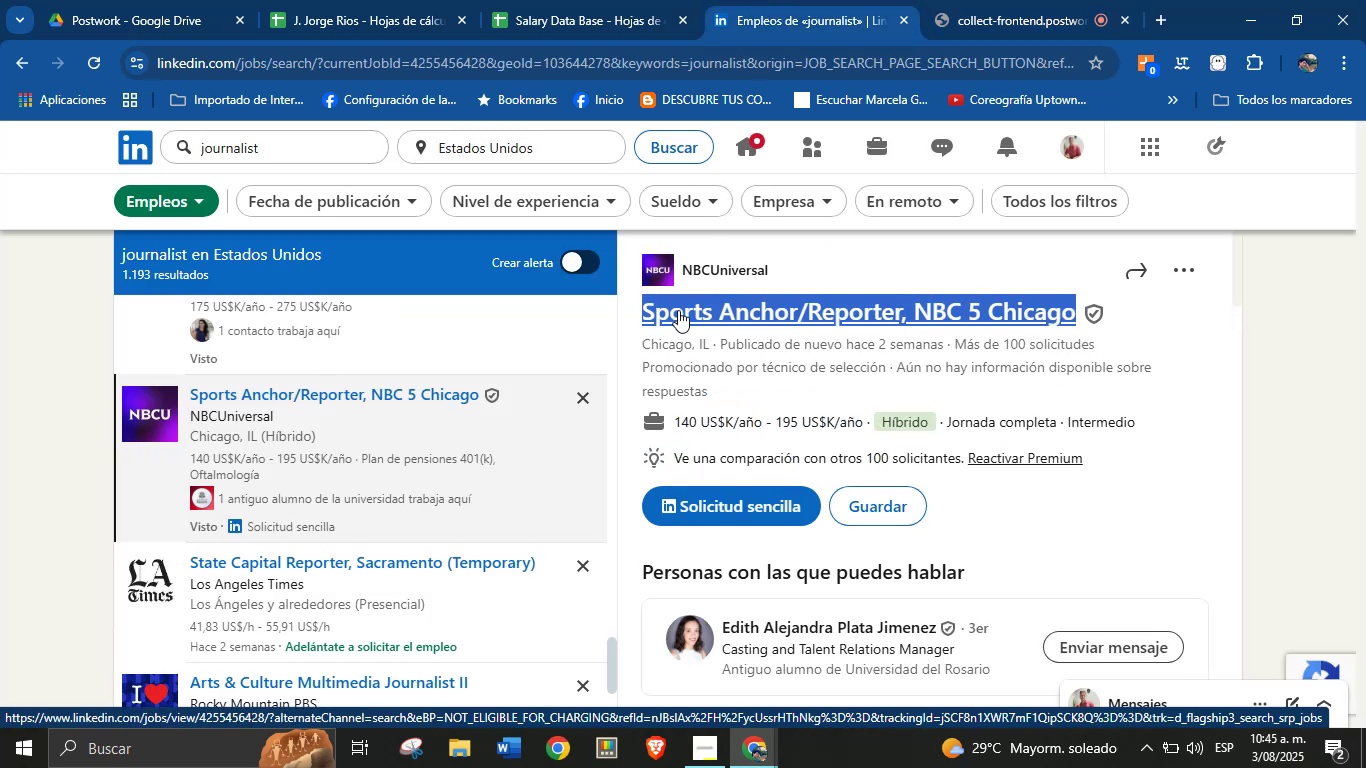 
key(Alt+Control+ControlLeft)
 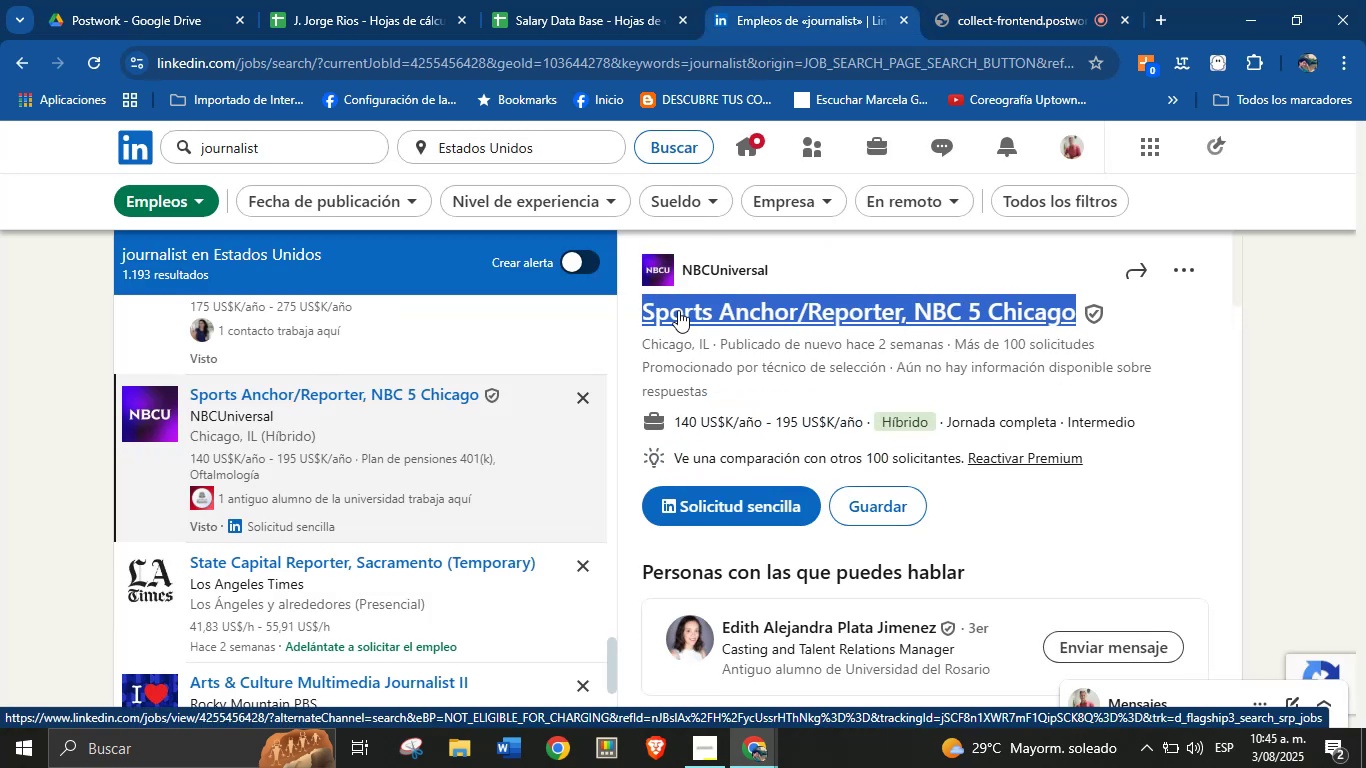 
key(Alt+AltLeft)
 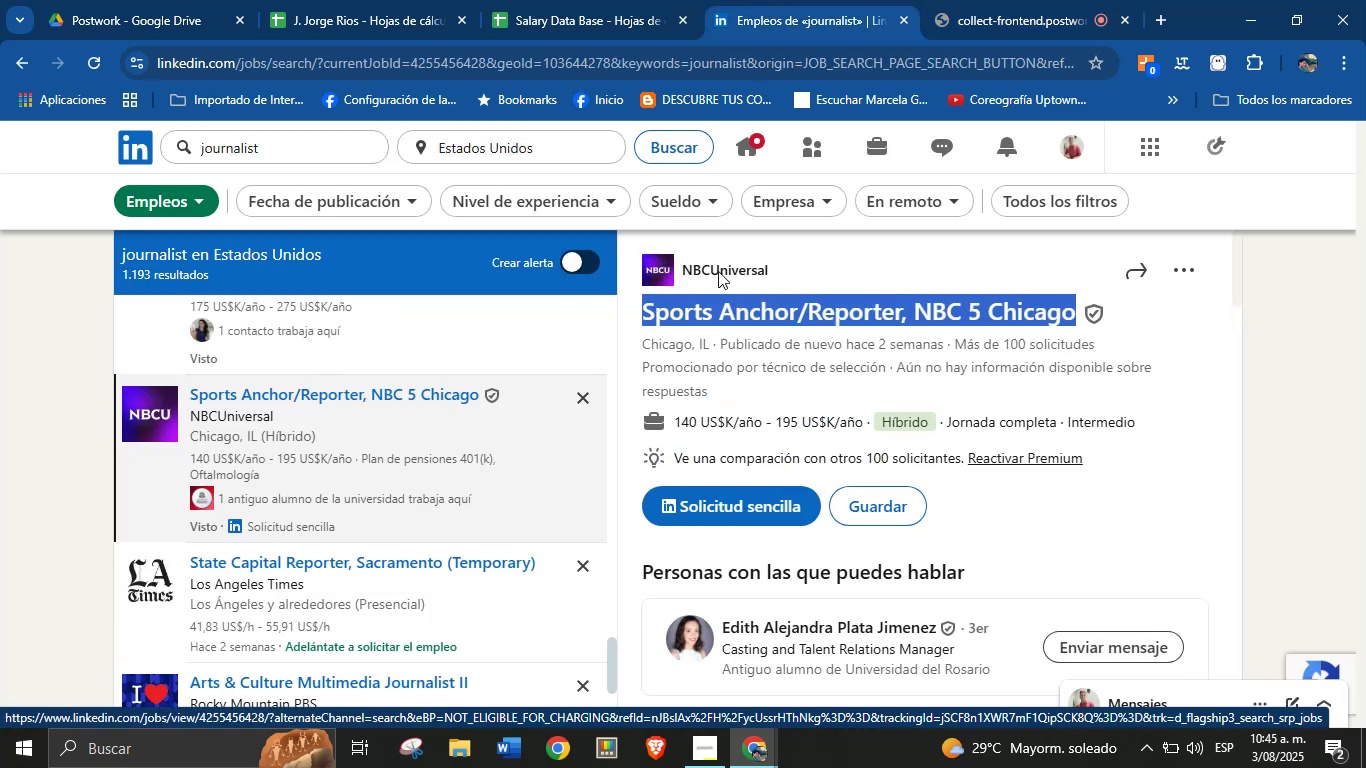 
key(Alt+Control+C)
 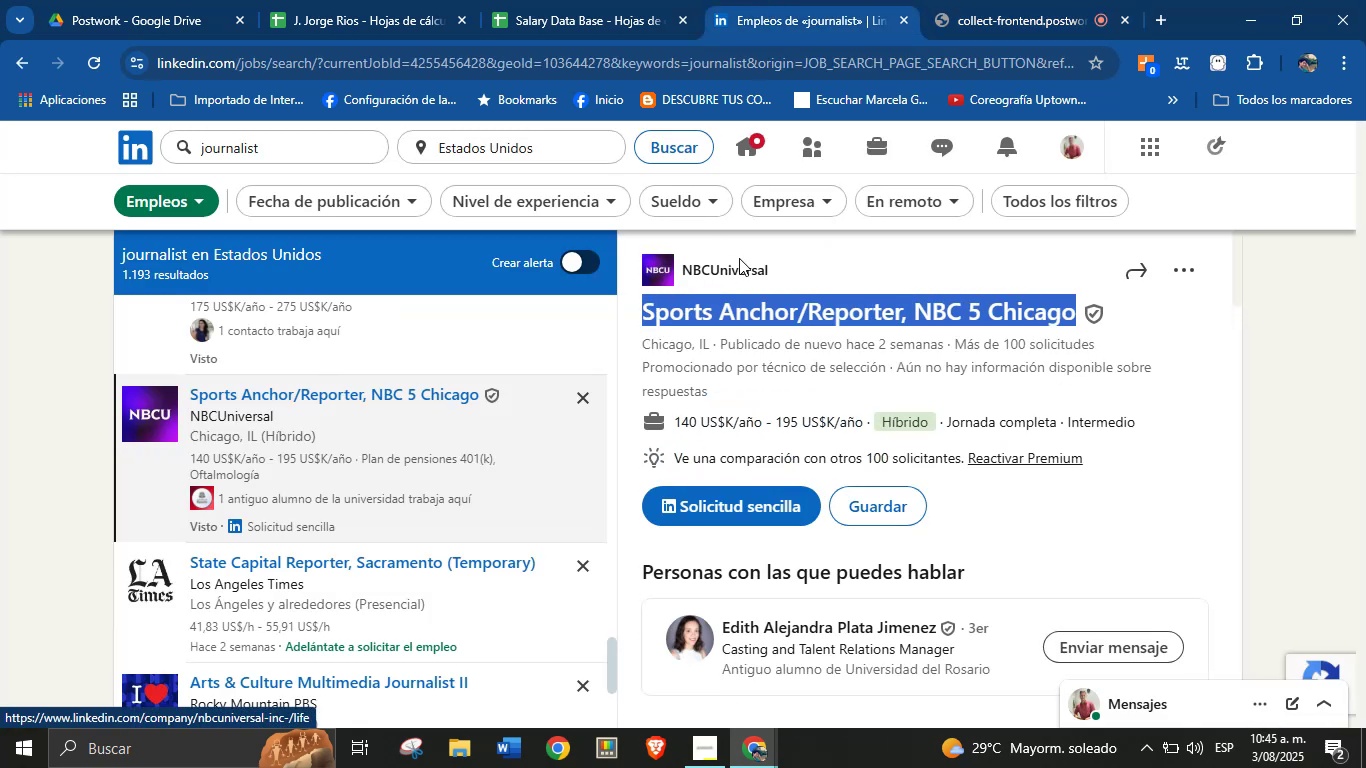 
left_click_drag(start_coordinate=[782, 269], to_coordinate=[684, 275])
 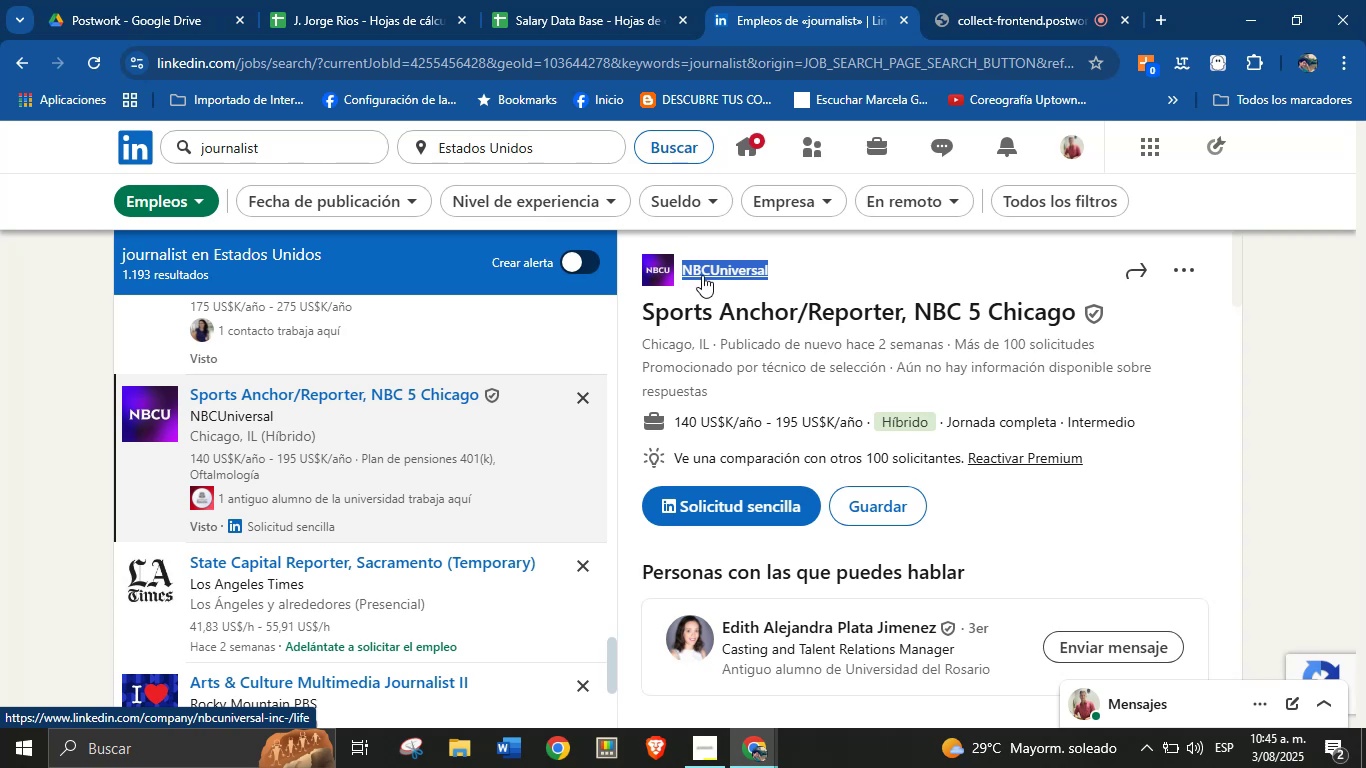 
key(Alt+AltLeft)
 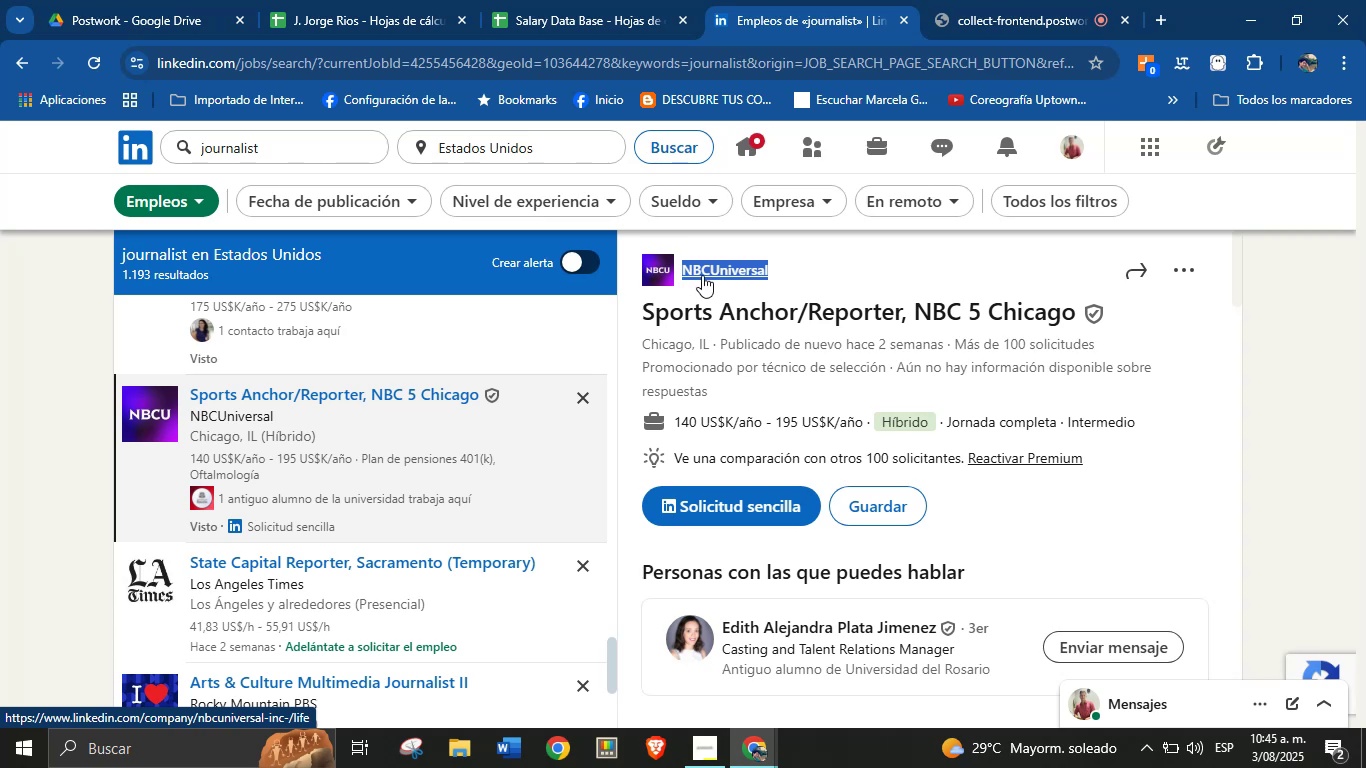 
key(Alt+Control+ControlLeft)
 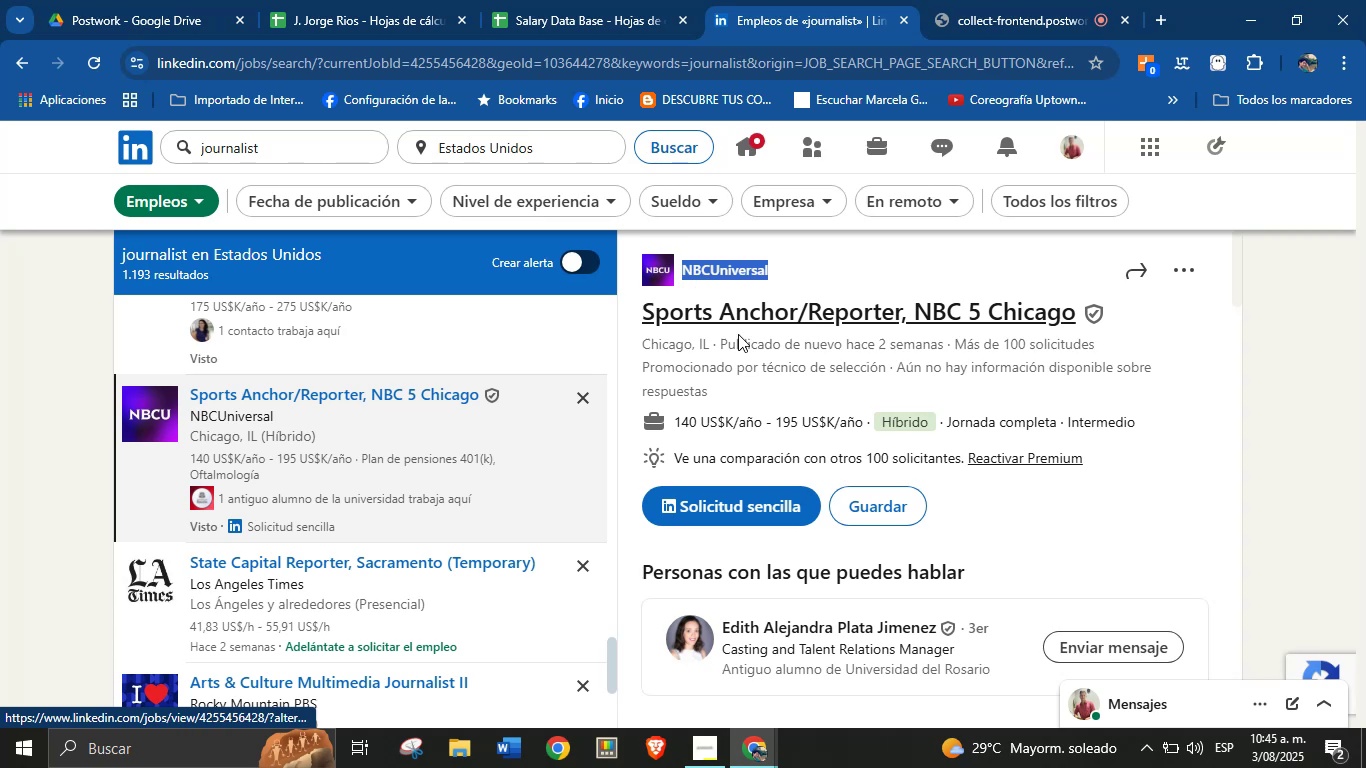 
key(Alt+Control+C)
 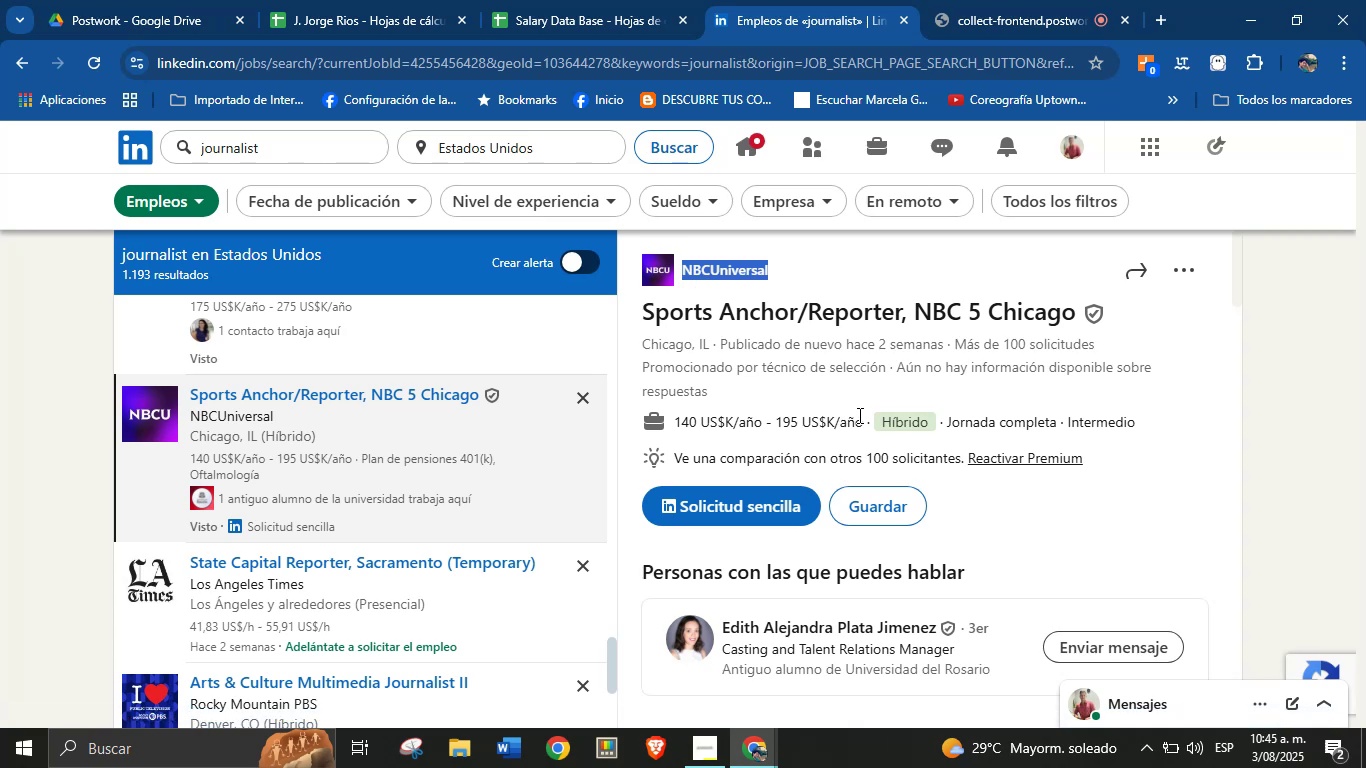 
left_click_drag(start_coordinate=[860, 418], to_coordinate=[677, 424])
 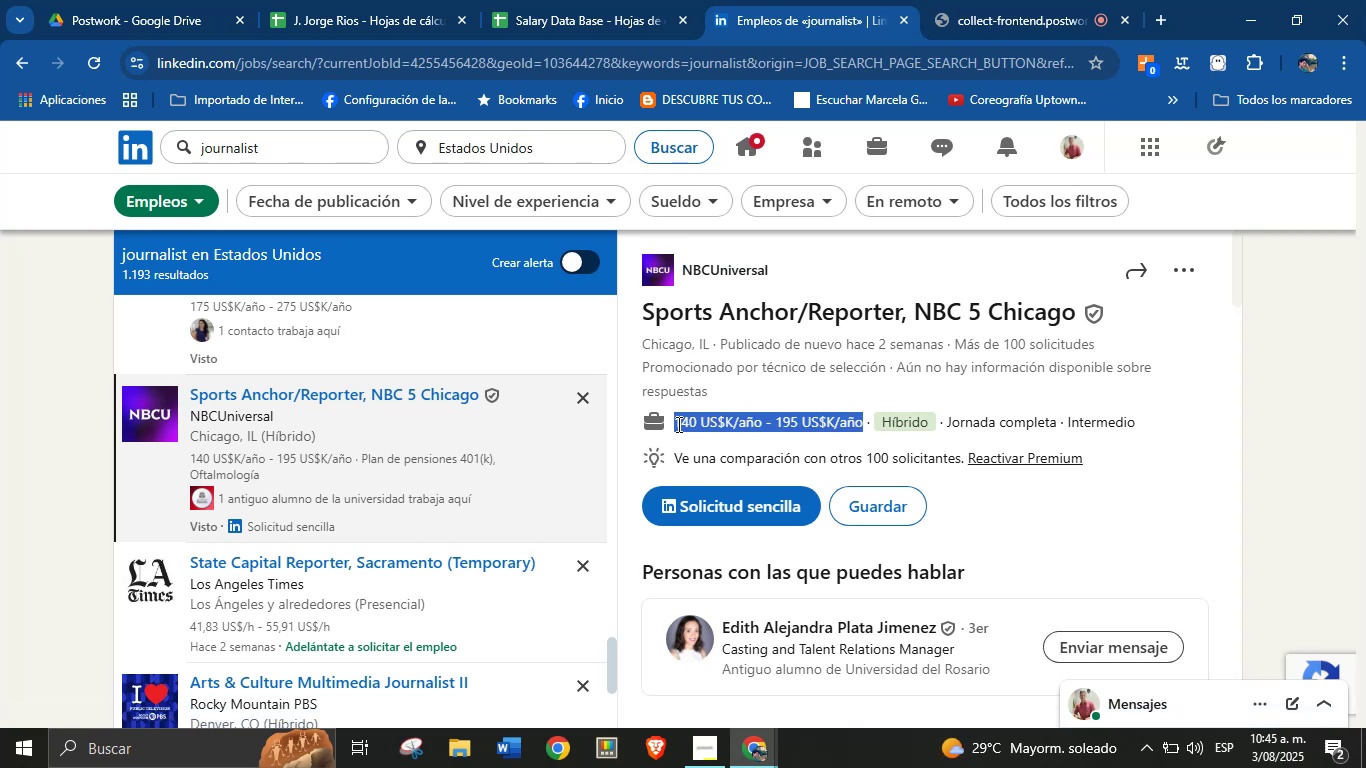 
key(Alt+AltLeft)
 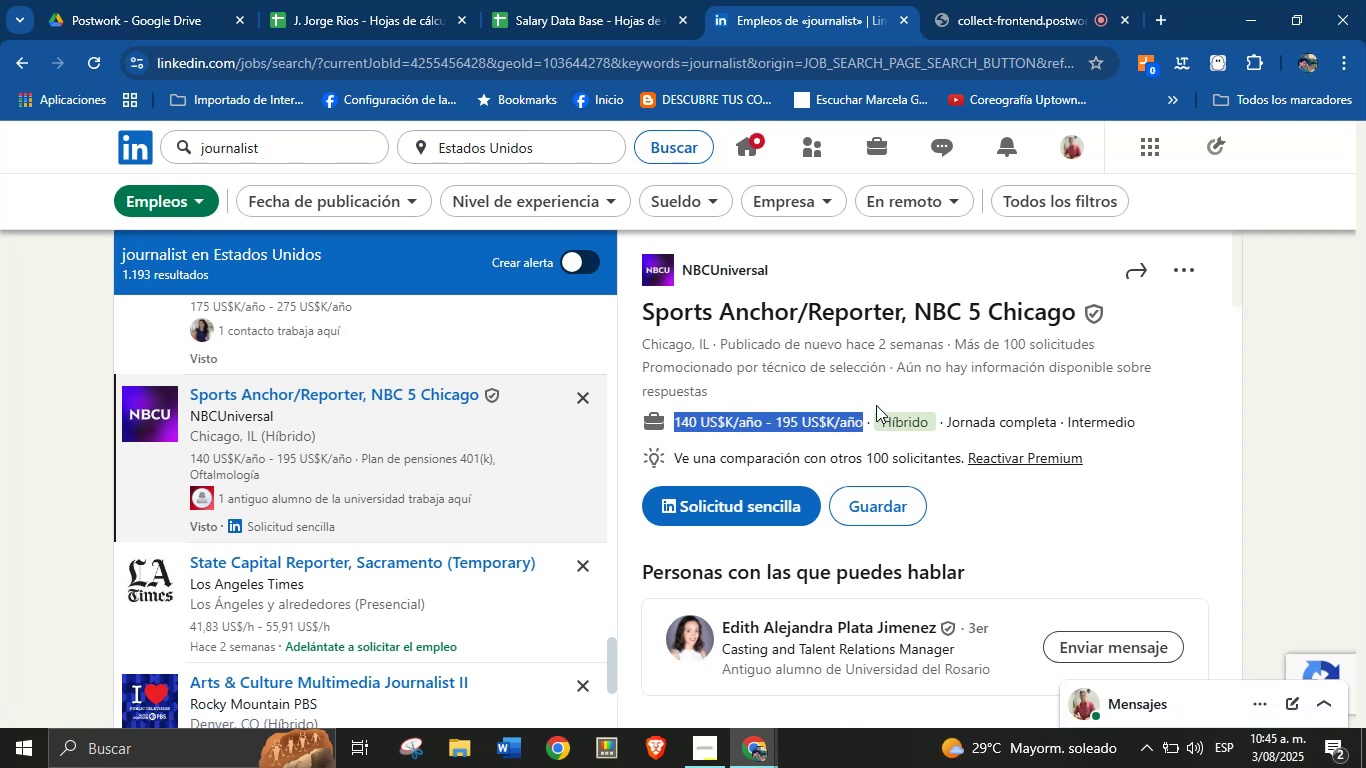 
key(Alt+Control+ControlLeft)
 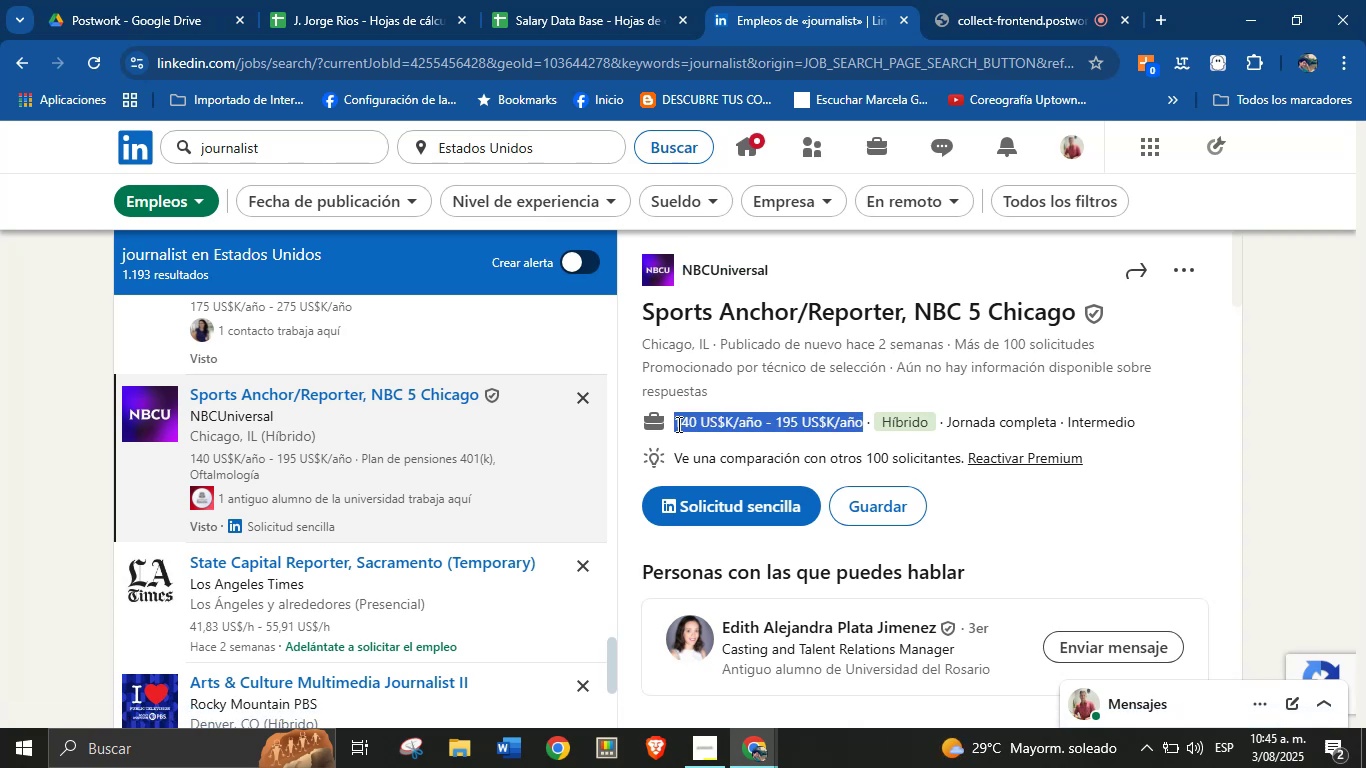 
key(Alt+Control+C)
 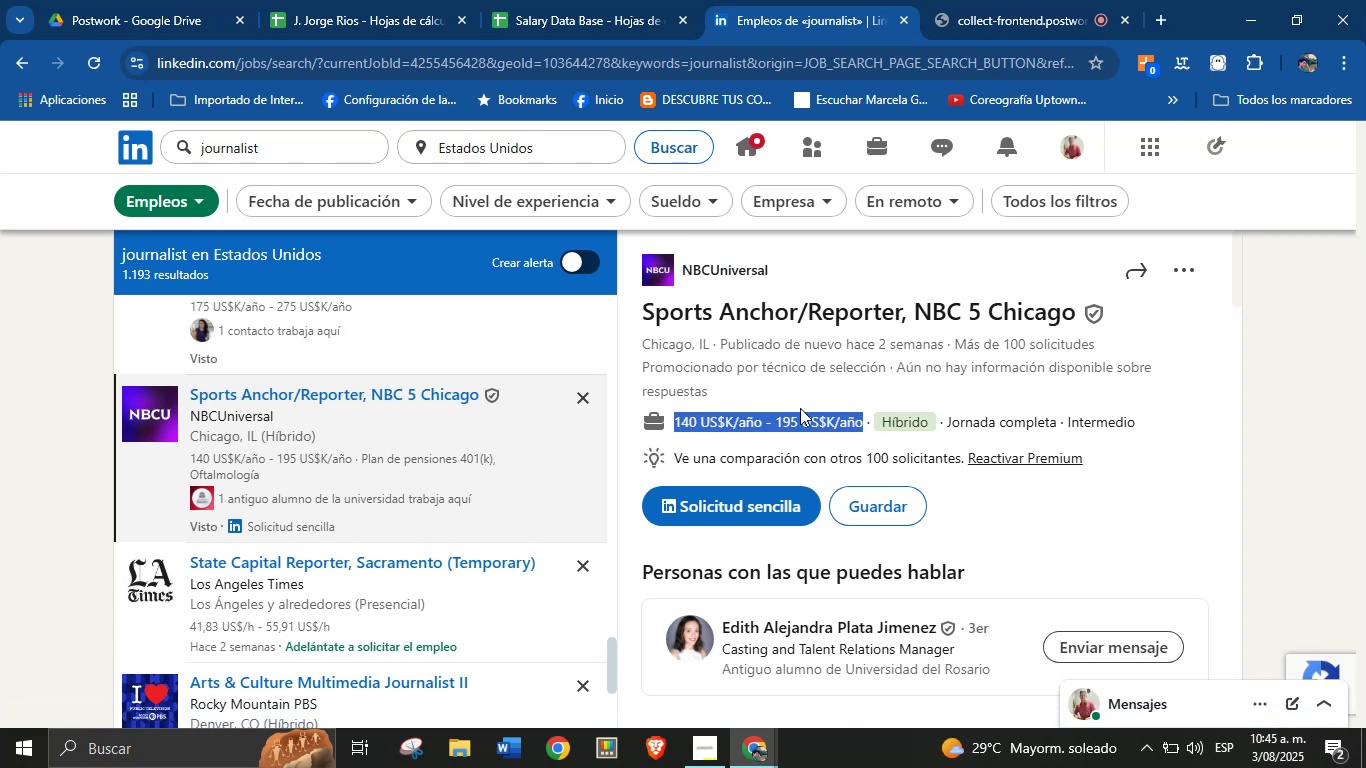 
scroll: coordinate [890, 510], scroll_direction: down, amount: 6.0
 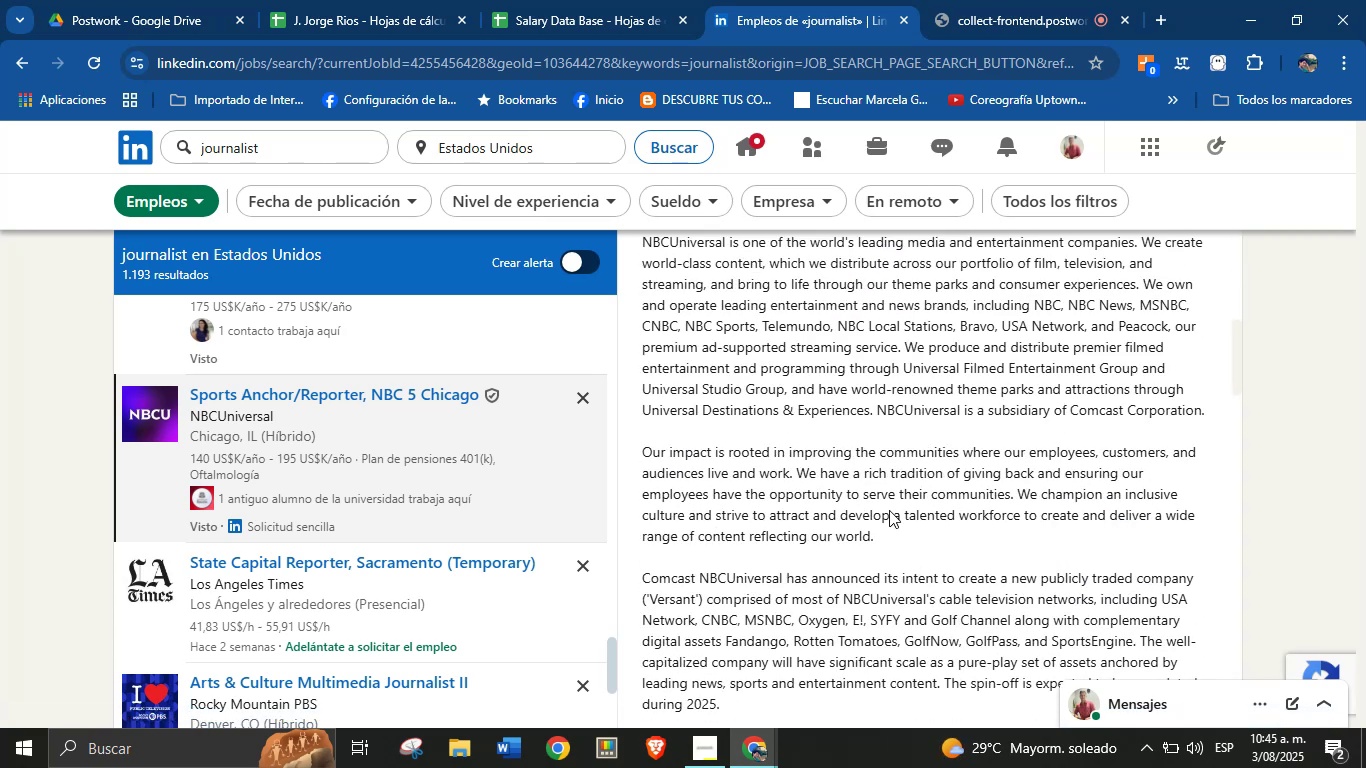 
left_click([889, 492])
 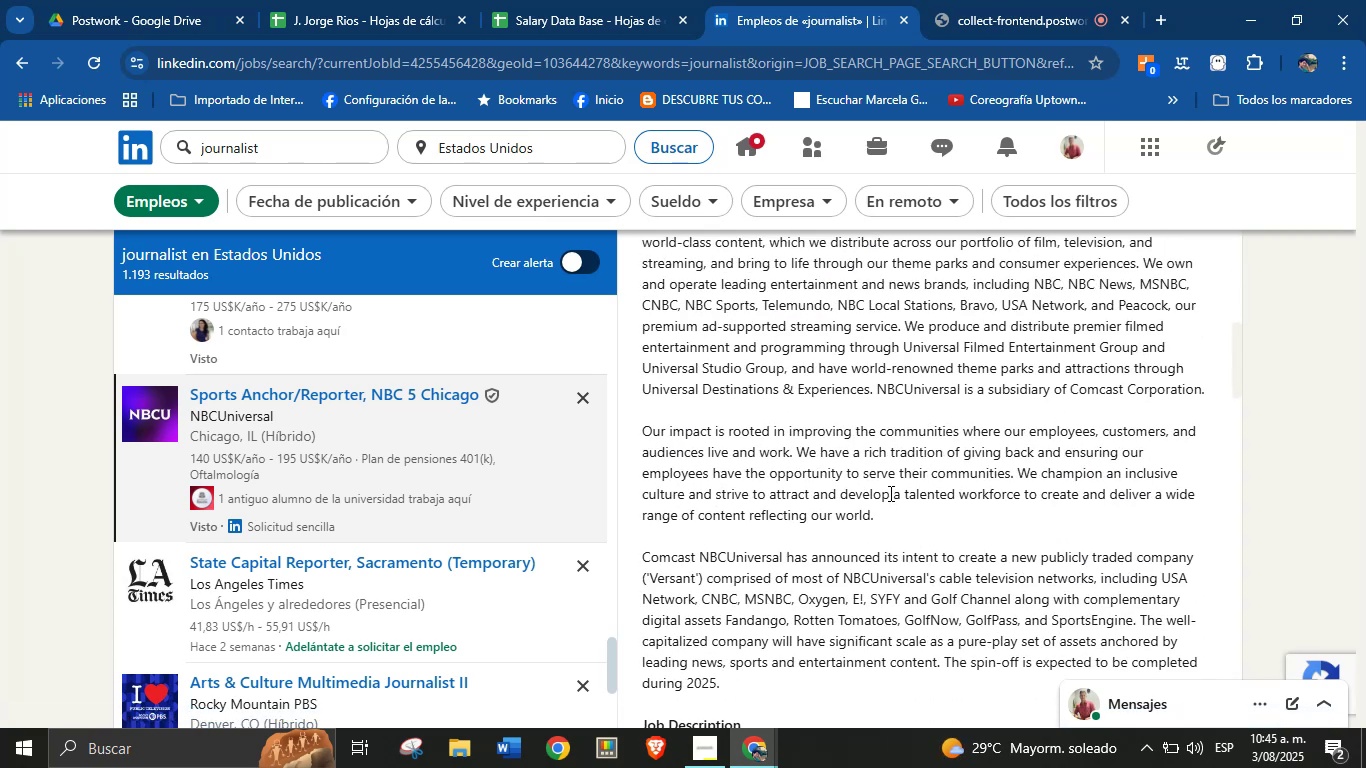 
scroll: coordinate [874, 477], scroll_direction: down, amount: 21.0
 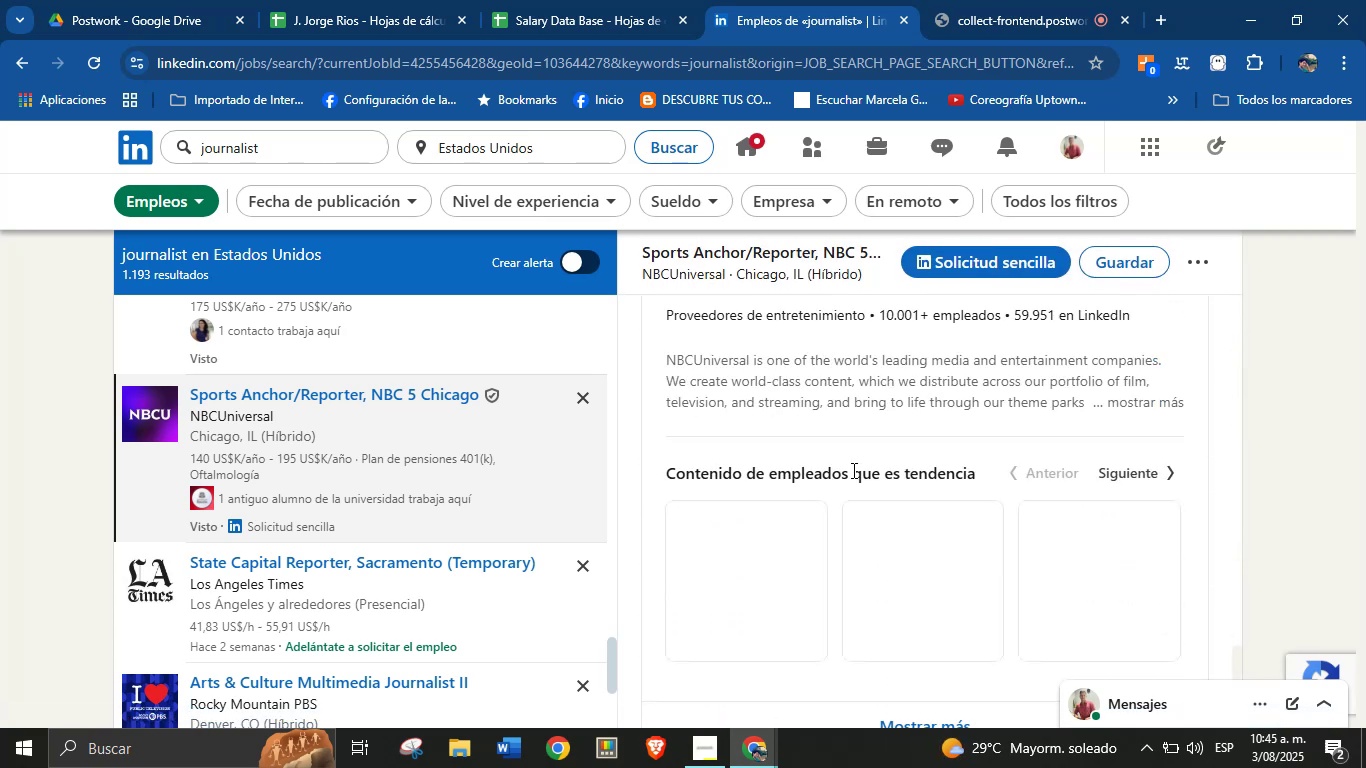 
scroll: coordinate [841, 525], scroll_direction: none, amount: 0.0
 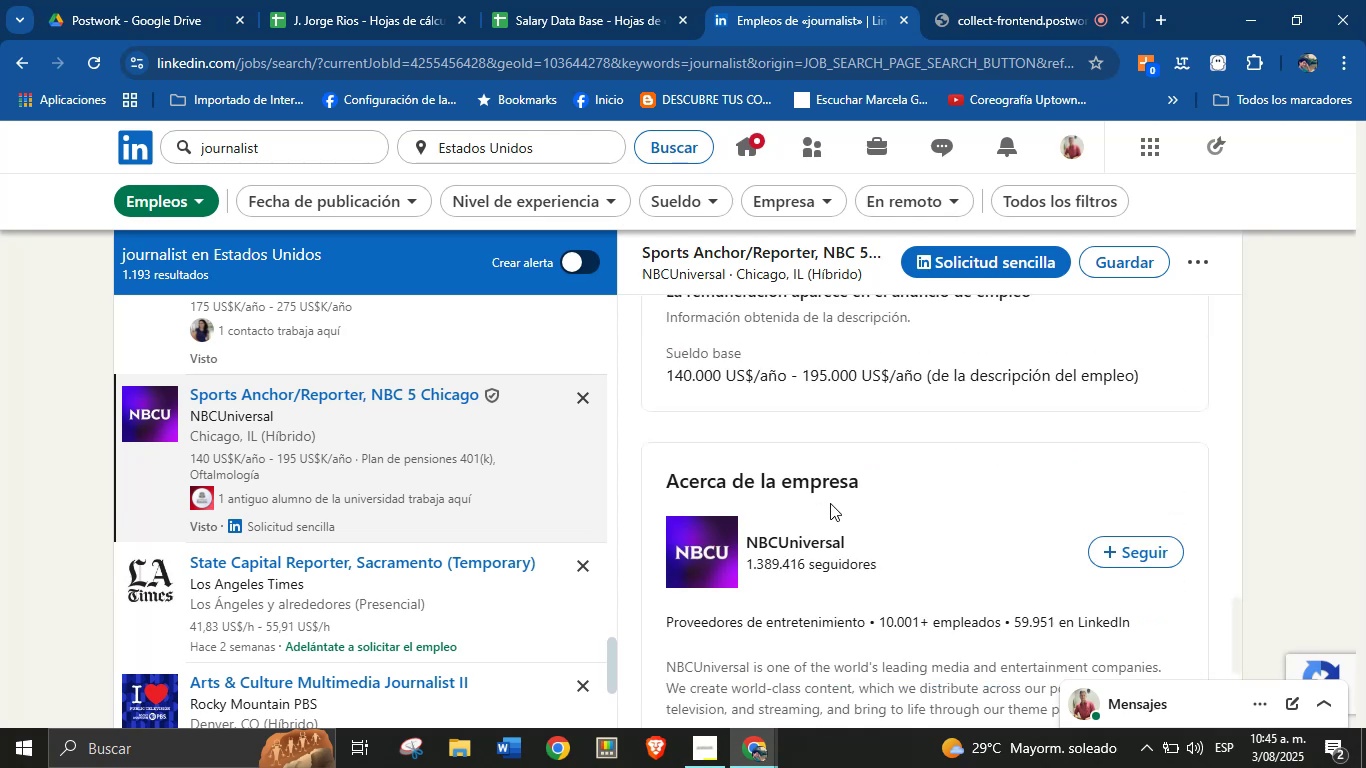 
scroll: coordinate [806, 524], scroll_direction: down, amount: 1.0
 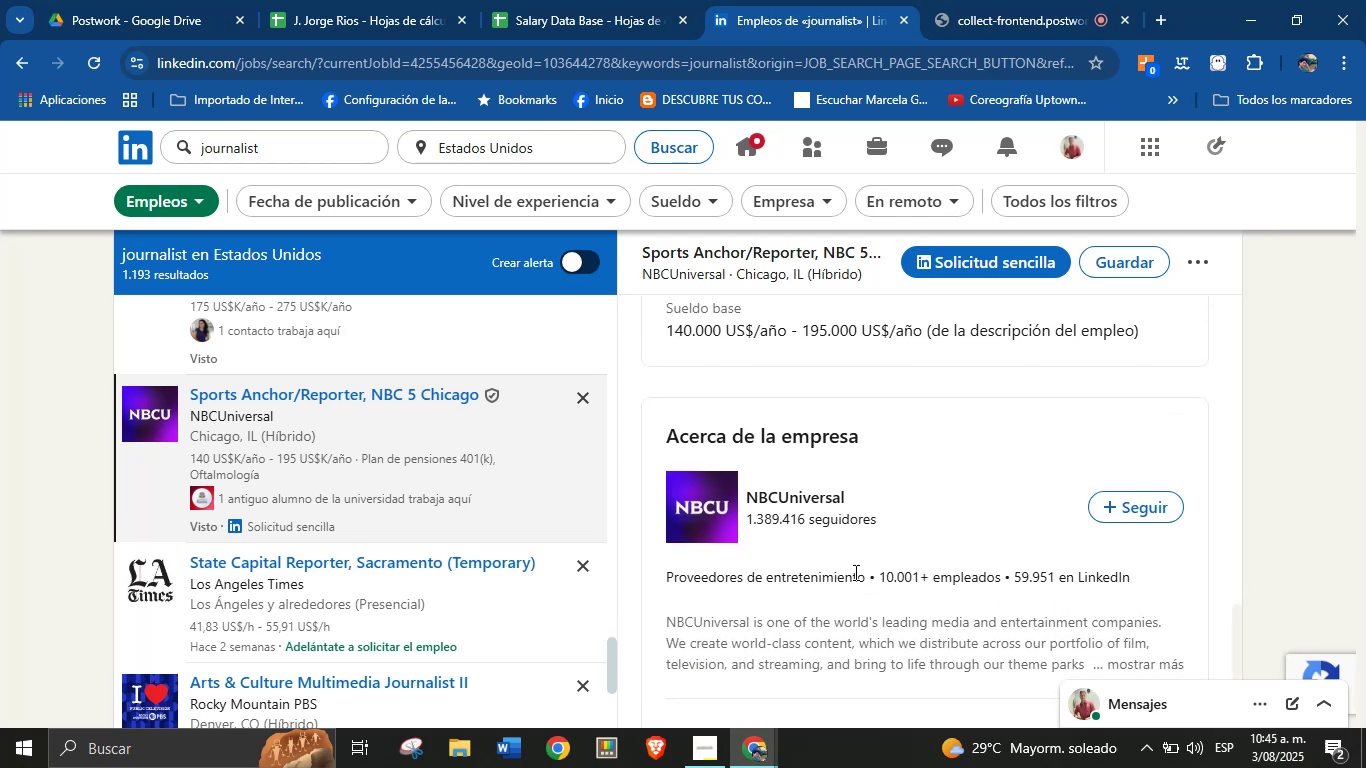 
left_click_drag(start_coordinate=[862, 575], to_coordinate=[664, 580])
 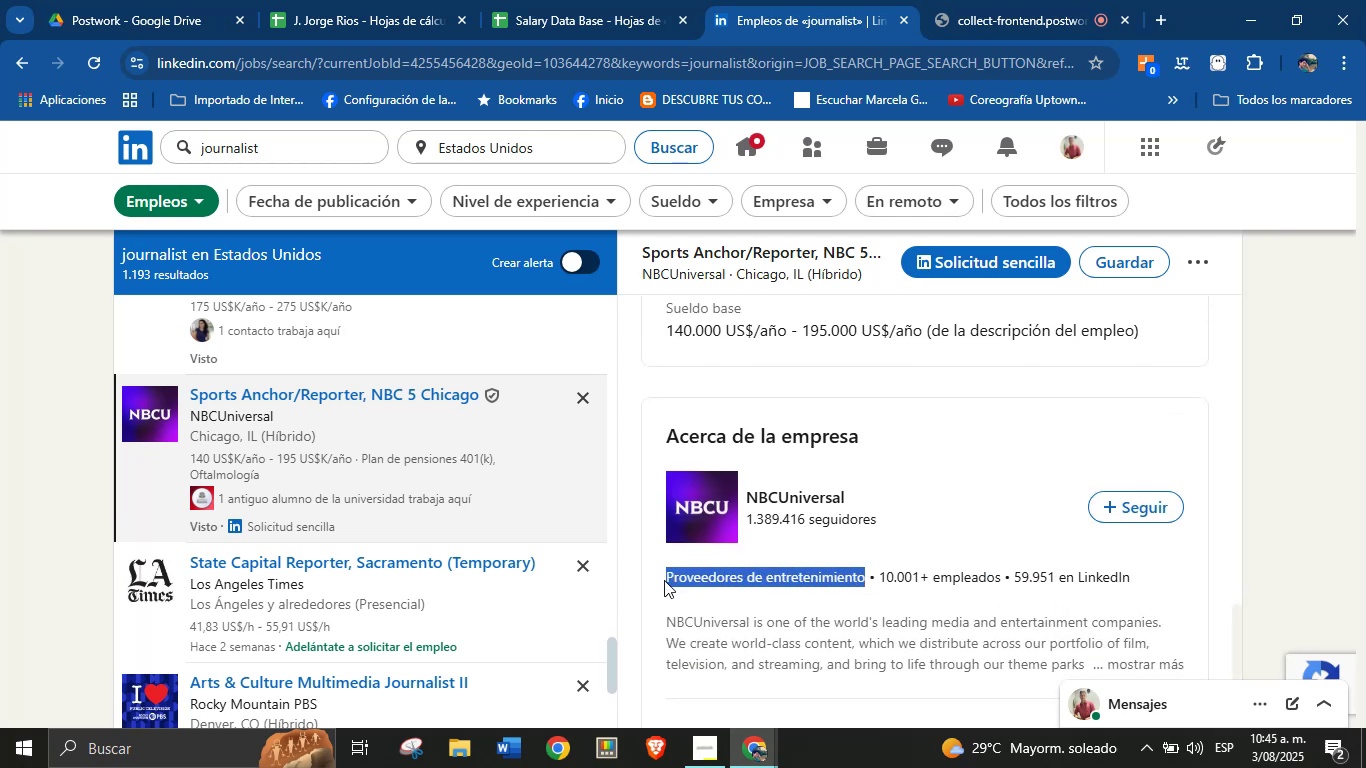 
key(Alt+AltLeft)
 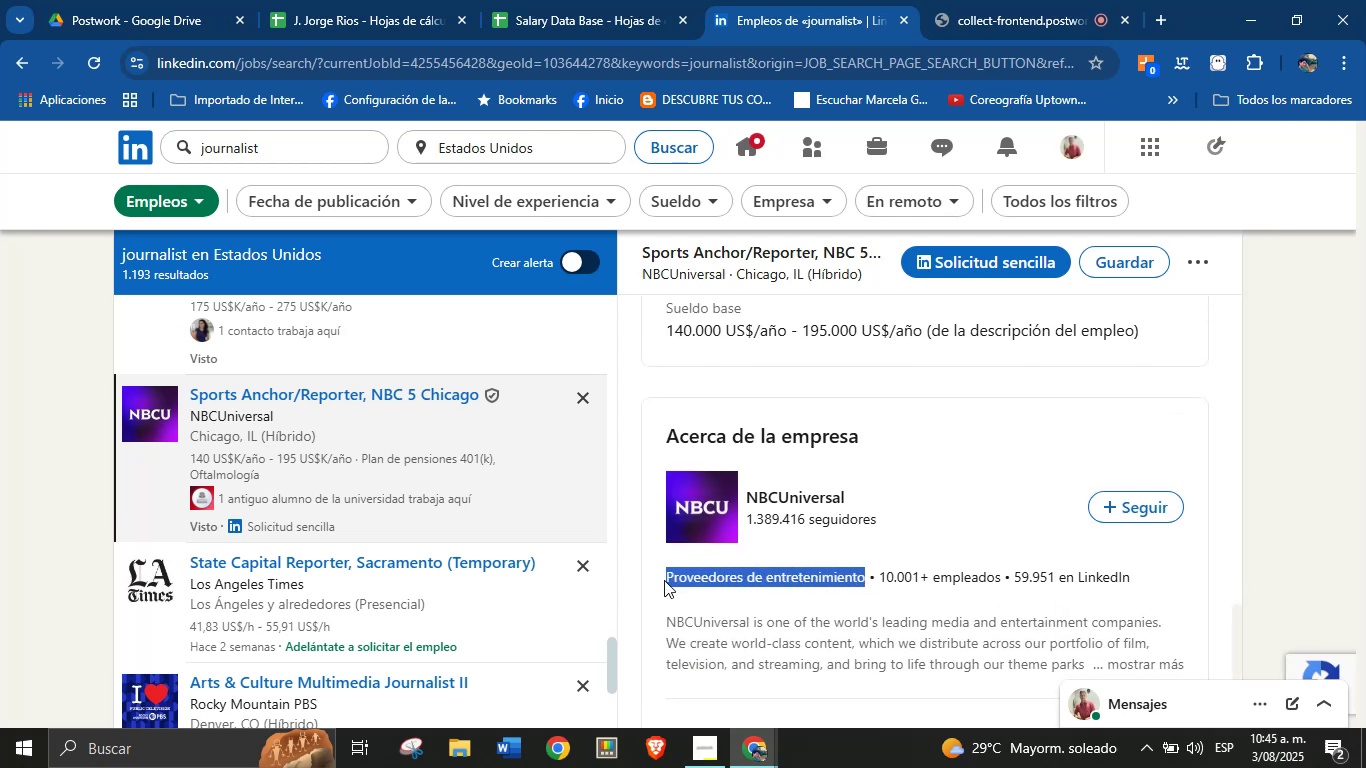 
key(Alt+Control+ControlLeft)
 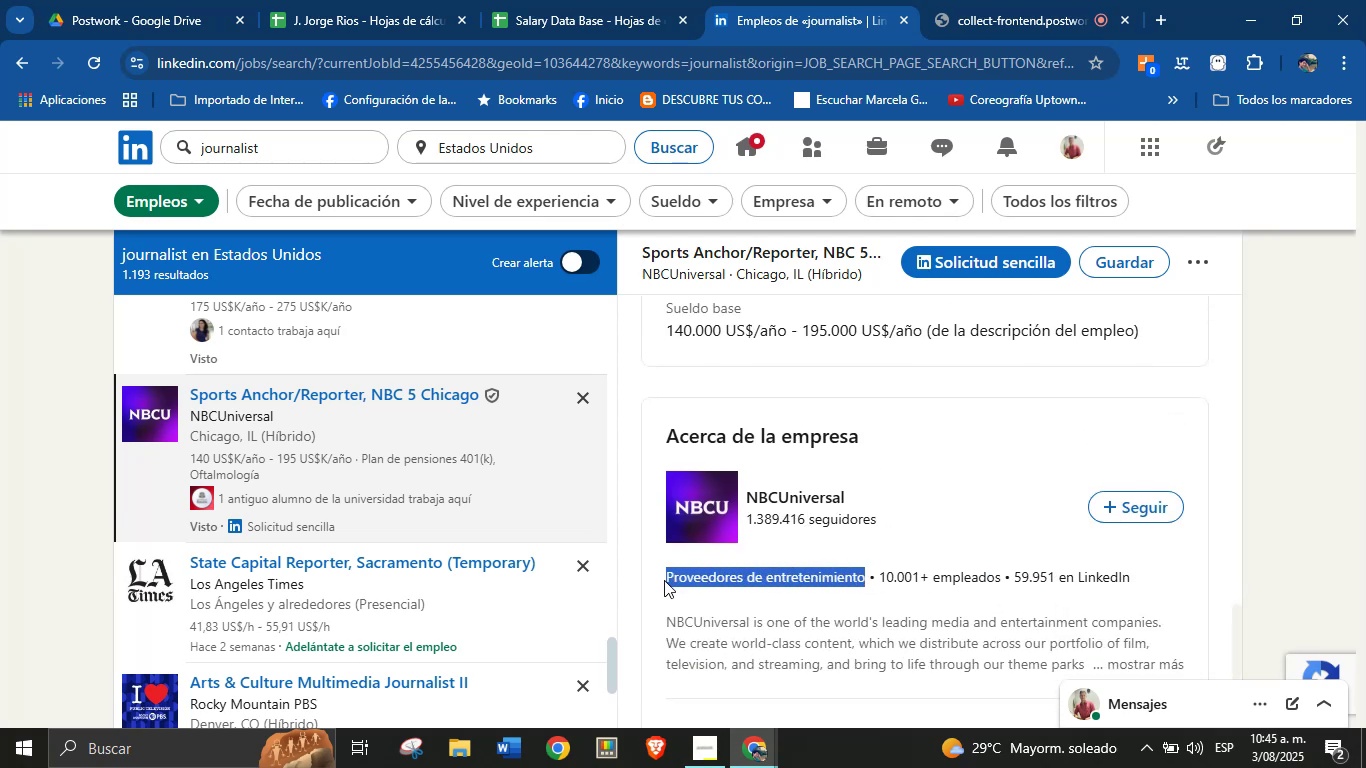 
key(Alt+Control+C)
 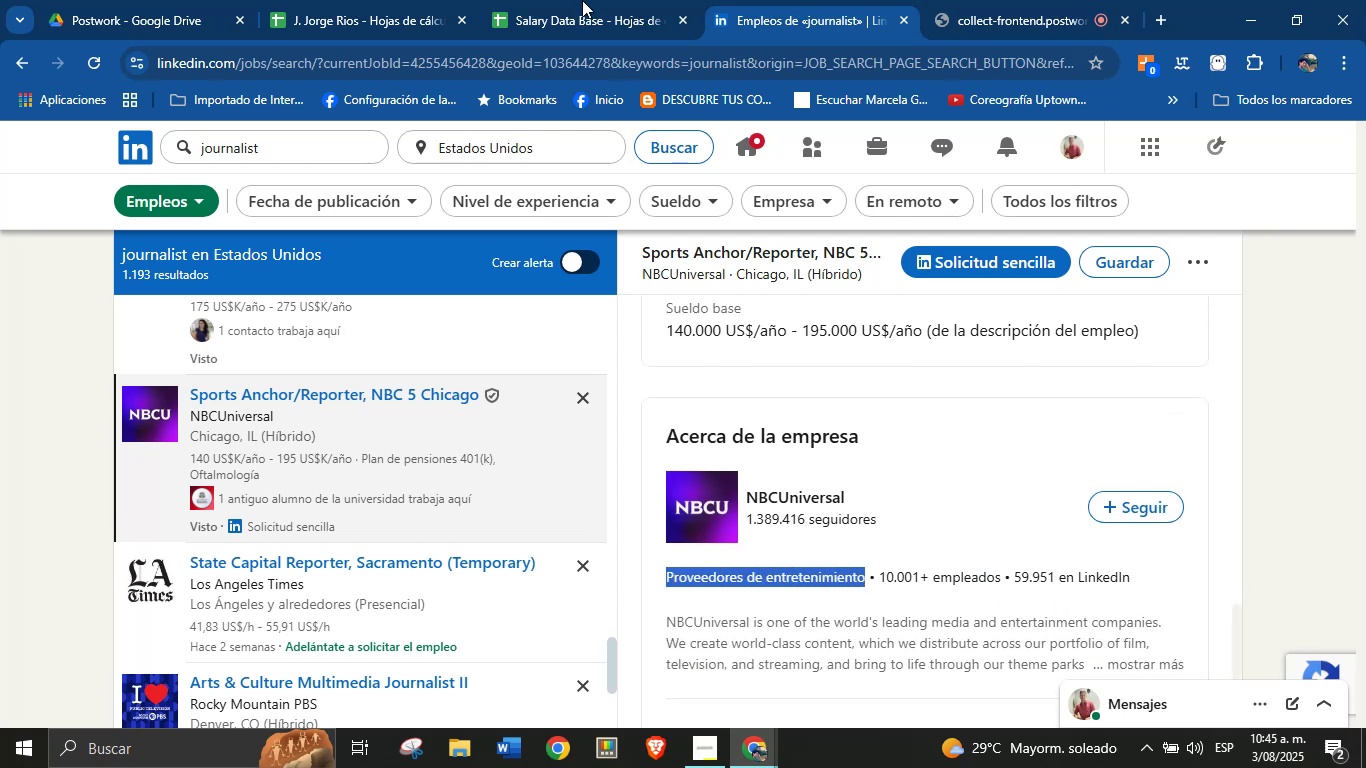 
left_click([579, 0])
 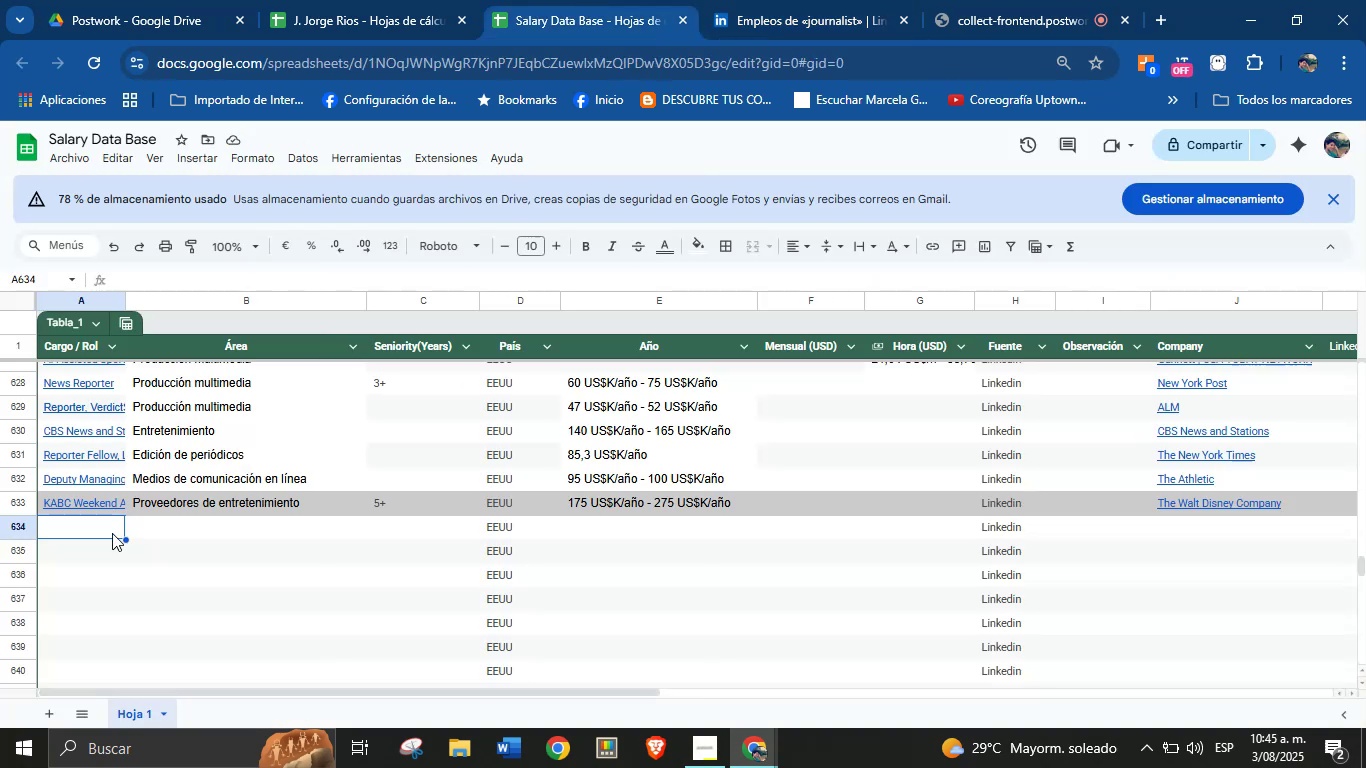 
left_click([96, 530])
 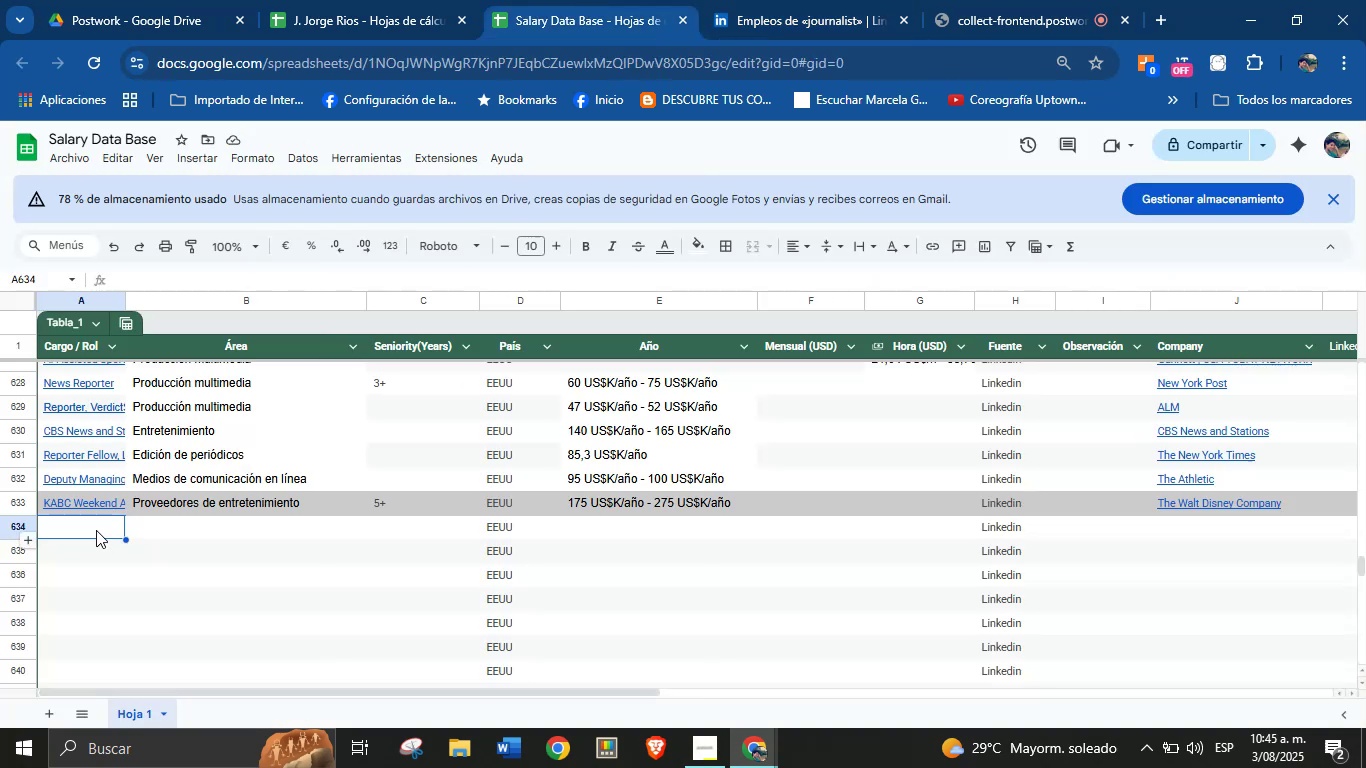 
key(Meta+MetaLeft)
 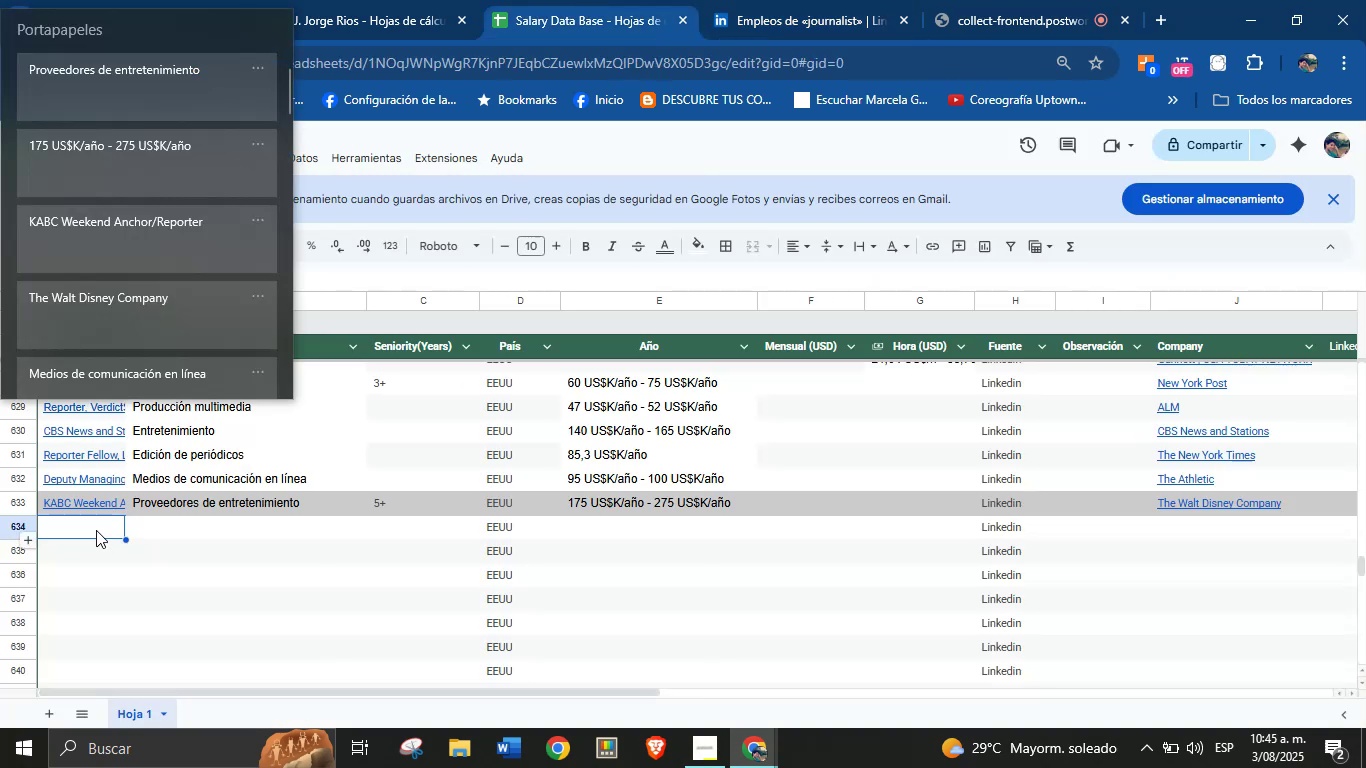 
key(Meta+MetaLeft)
 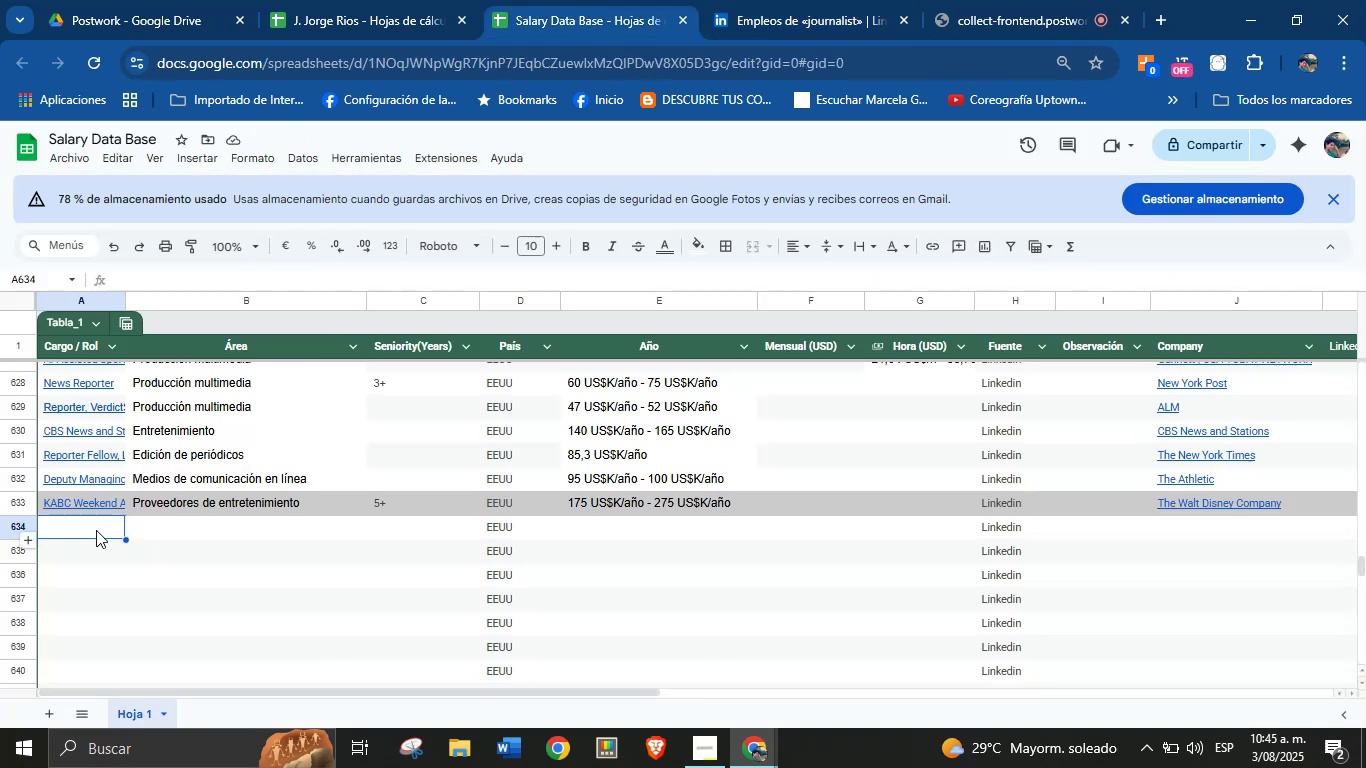 
key(Meta+V)
 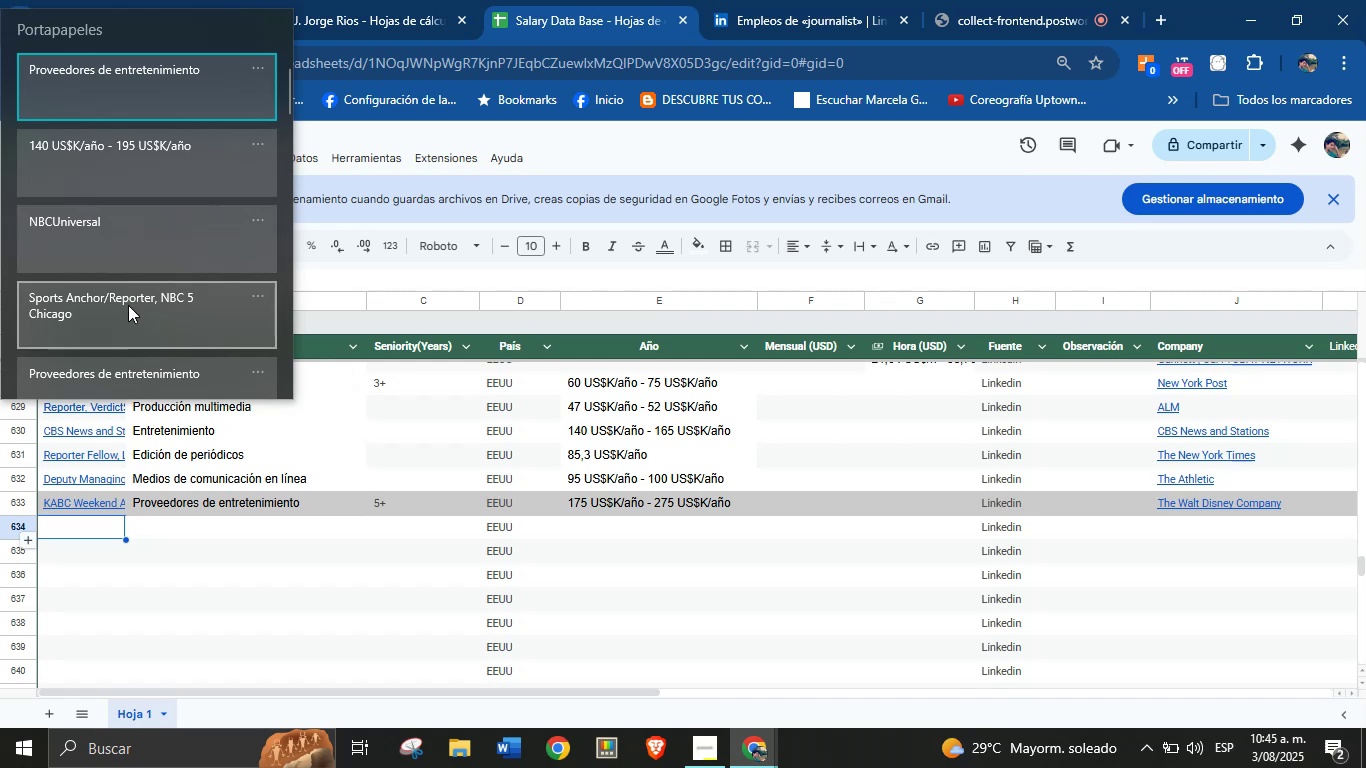 
wait(6.06)
 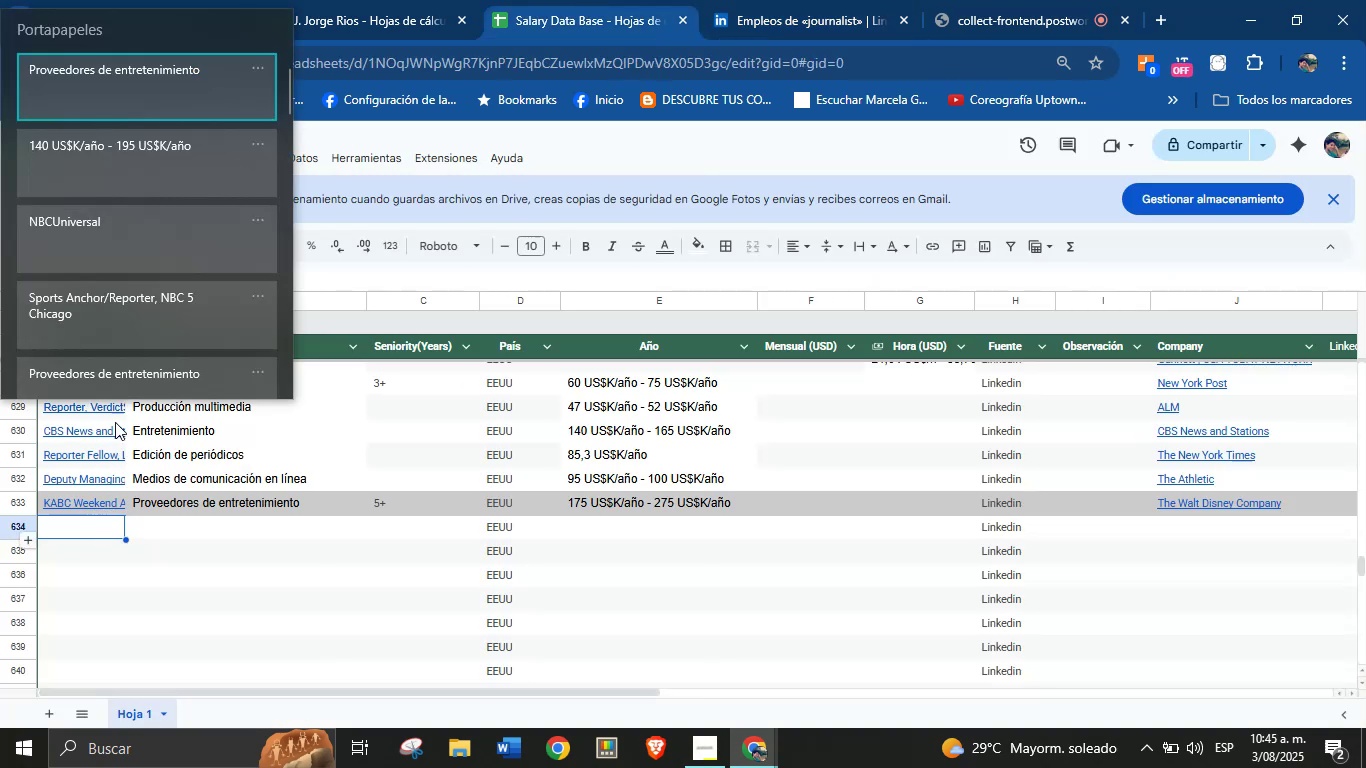 
left_click([155, 313])
 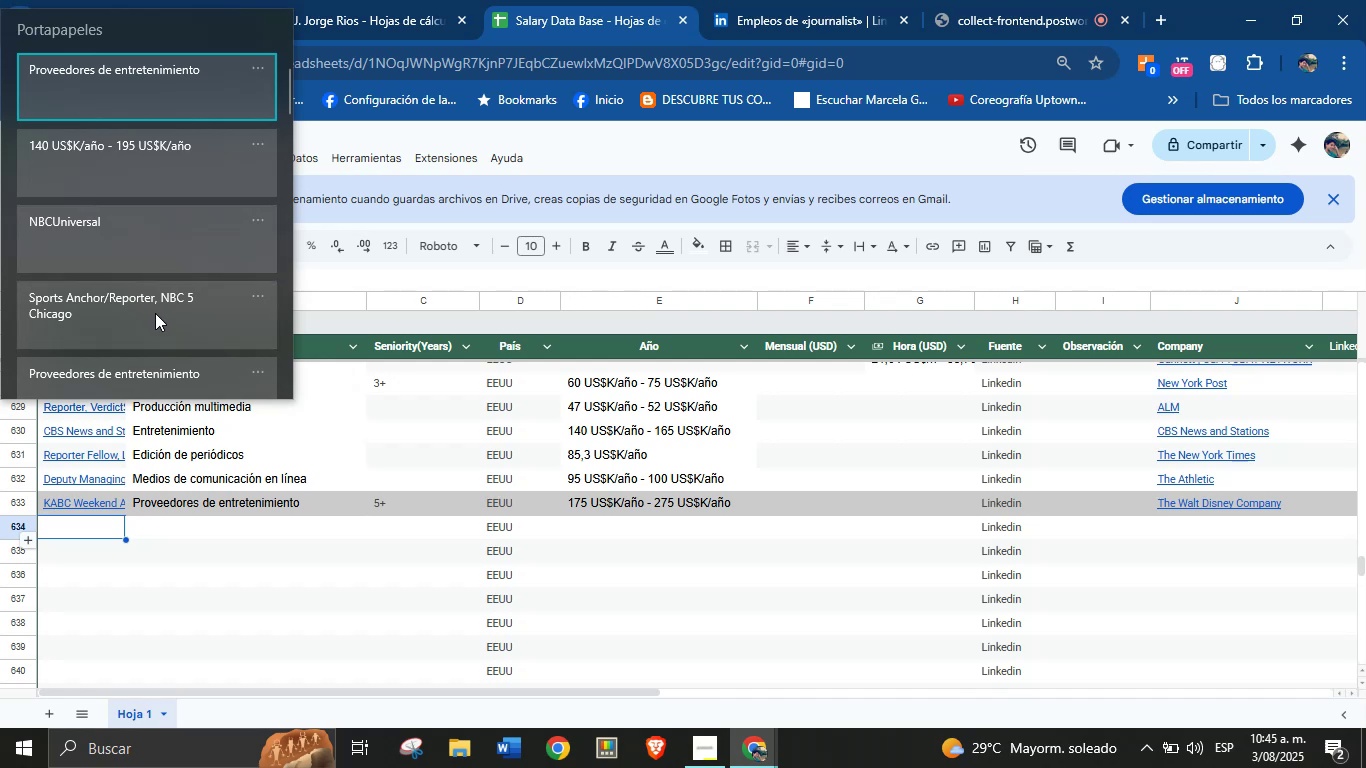 
key(Control+ControlLeft)
 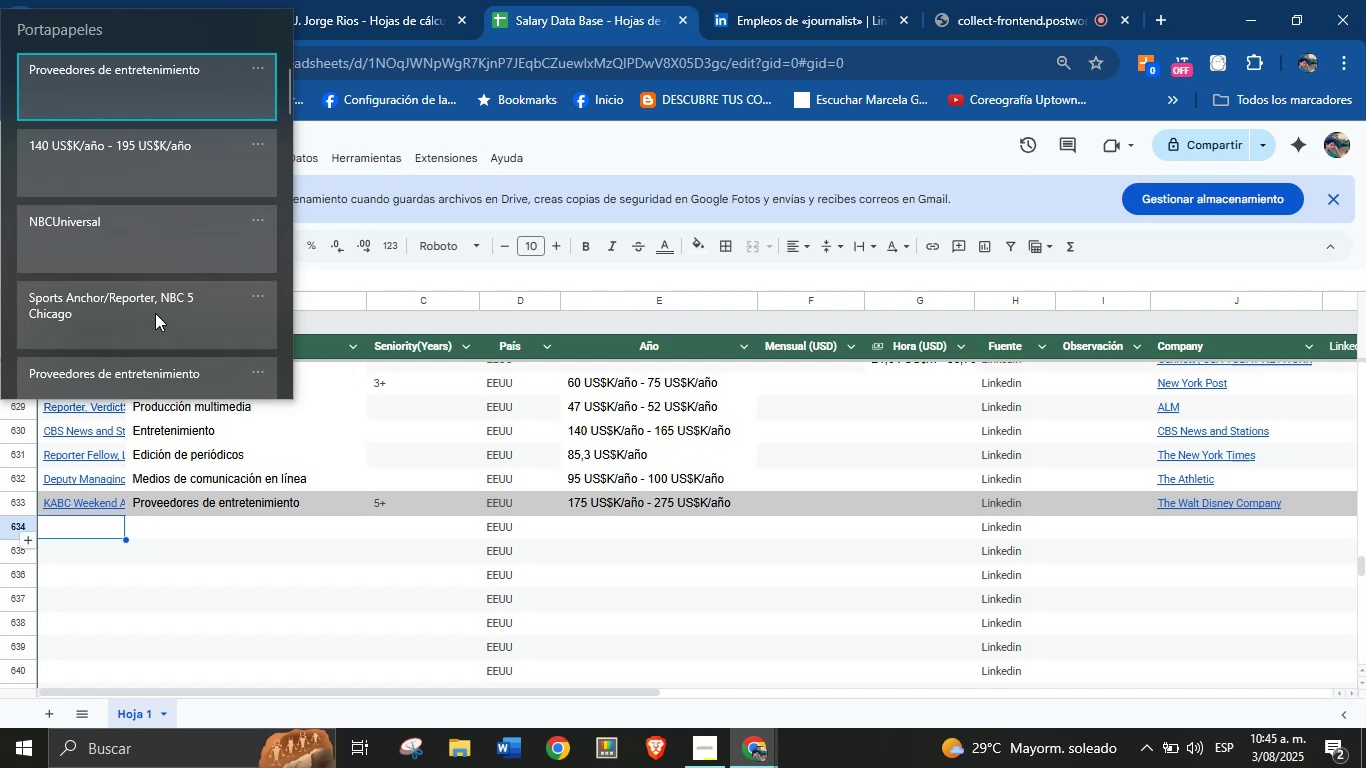 
key(Control+V)
 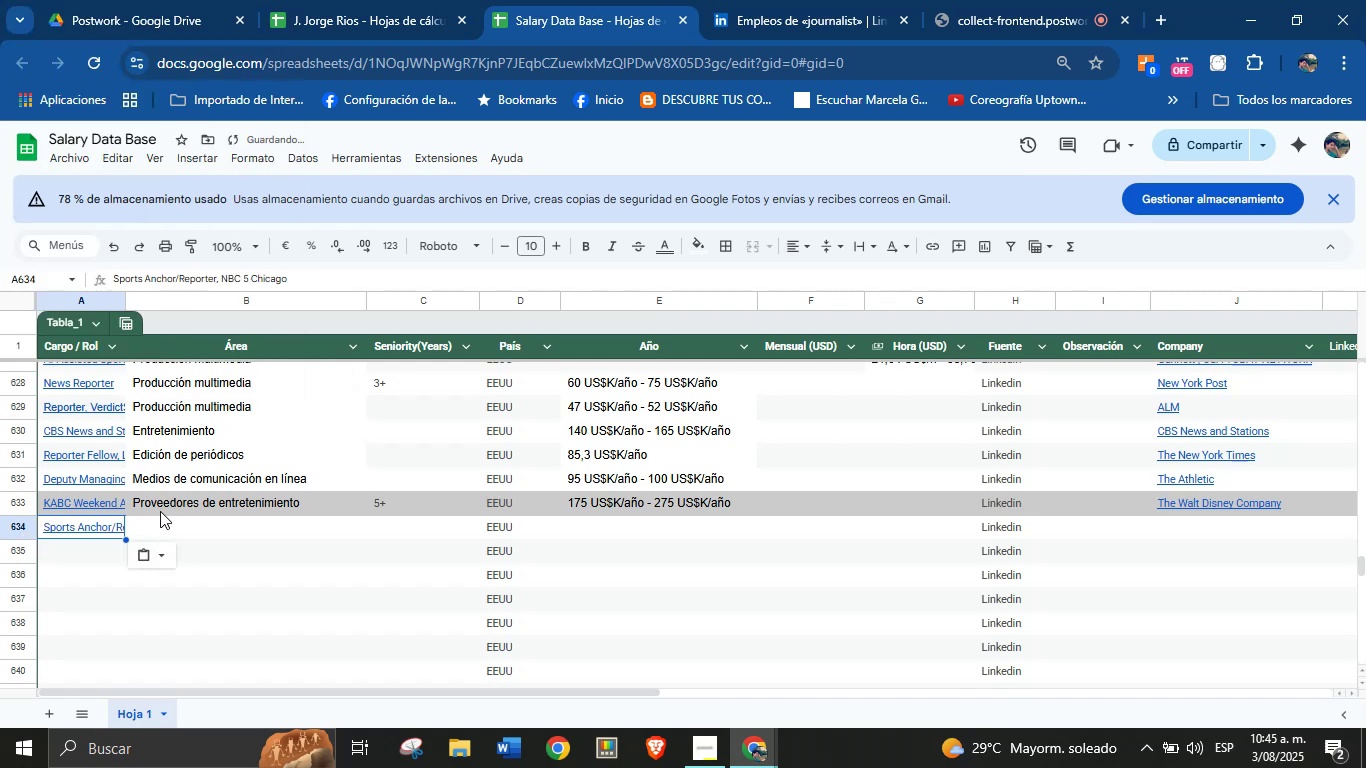 
left_click([165, 522])
 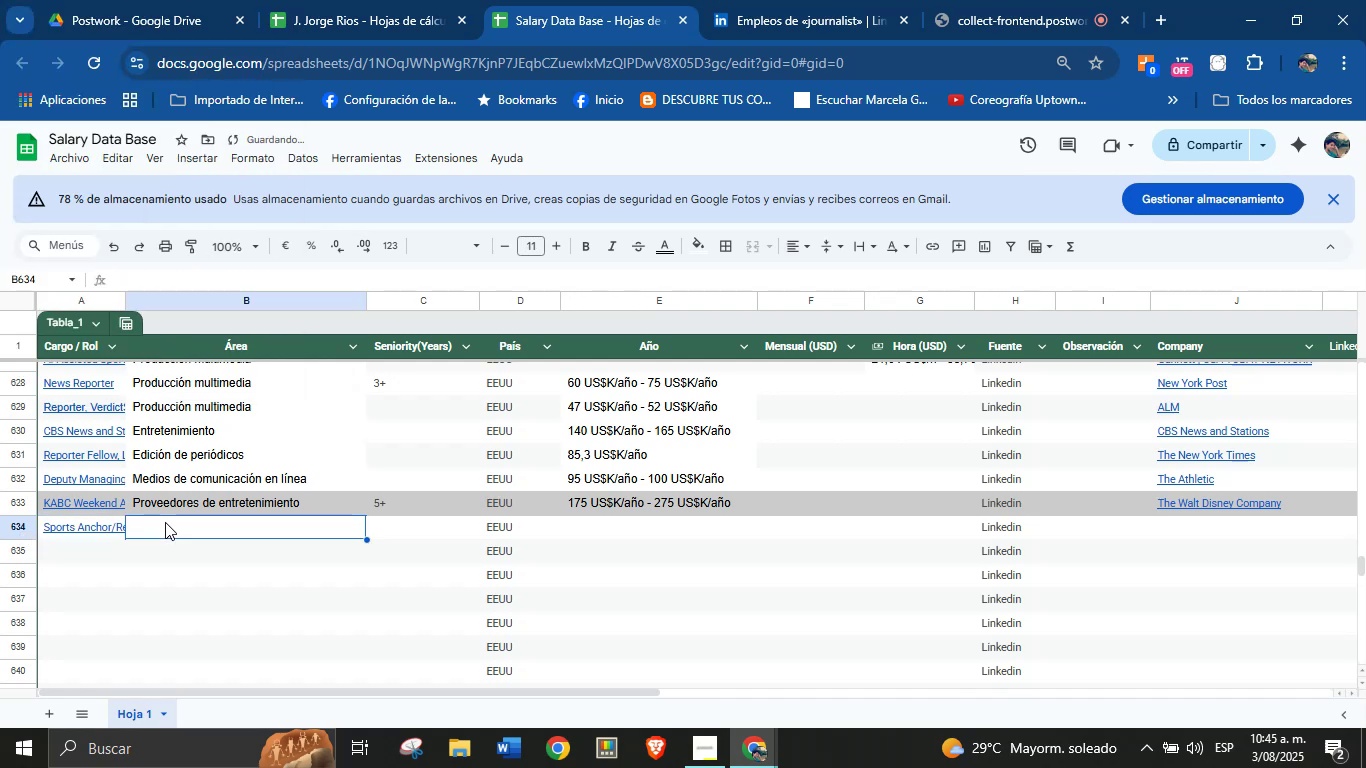 
key(Meta+MetaLeft)
 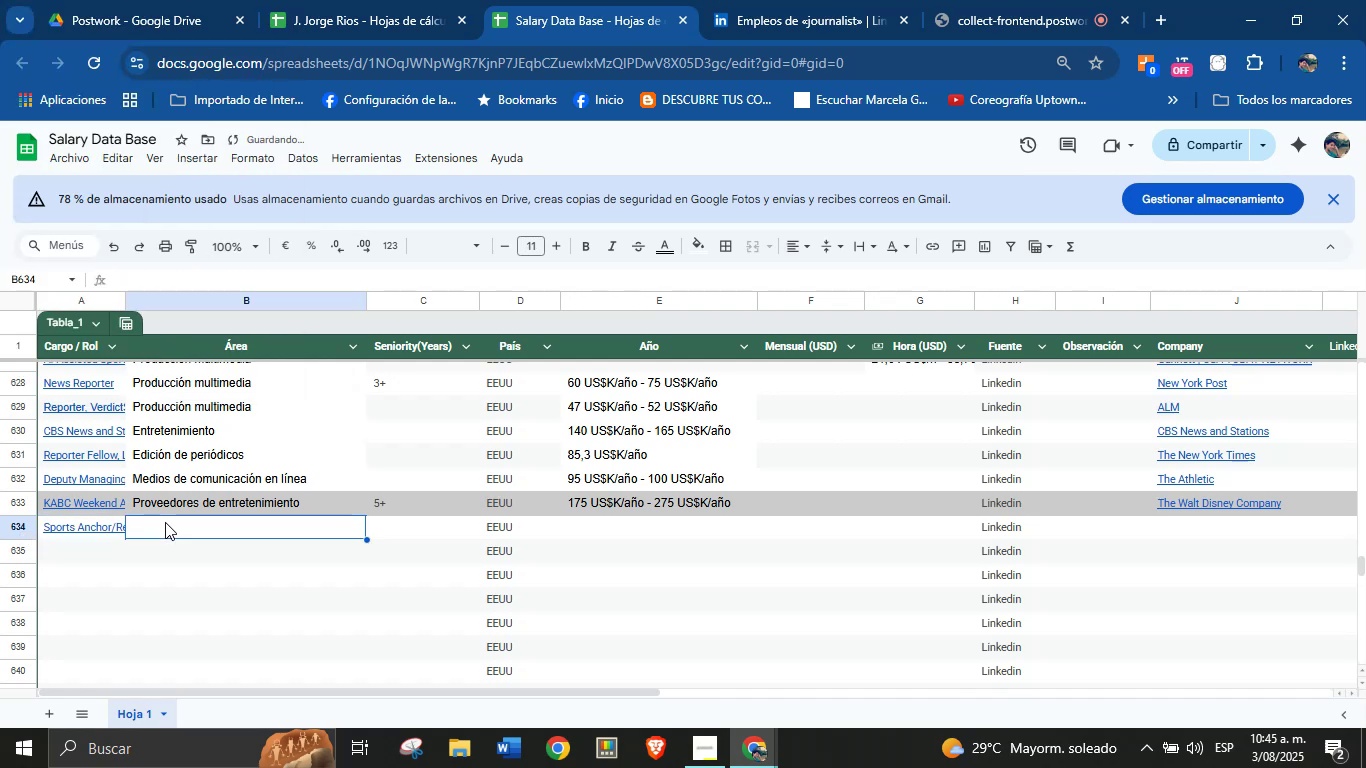 
key(Meta+MetaLeft)
 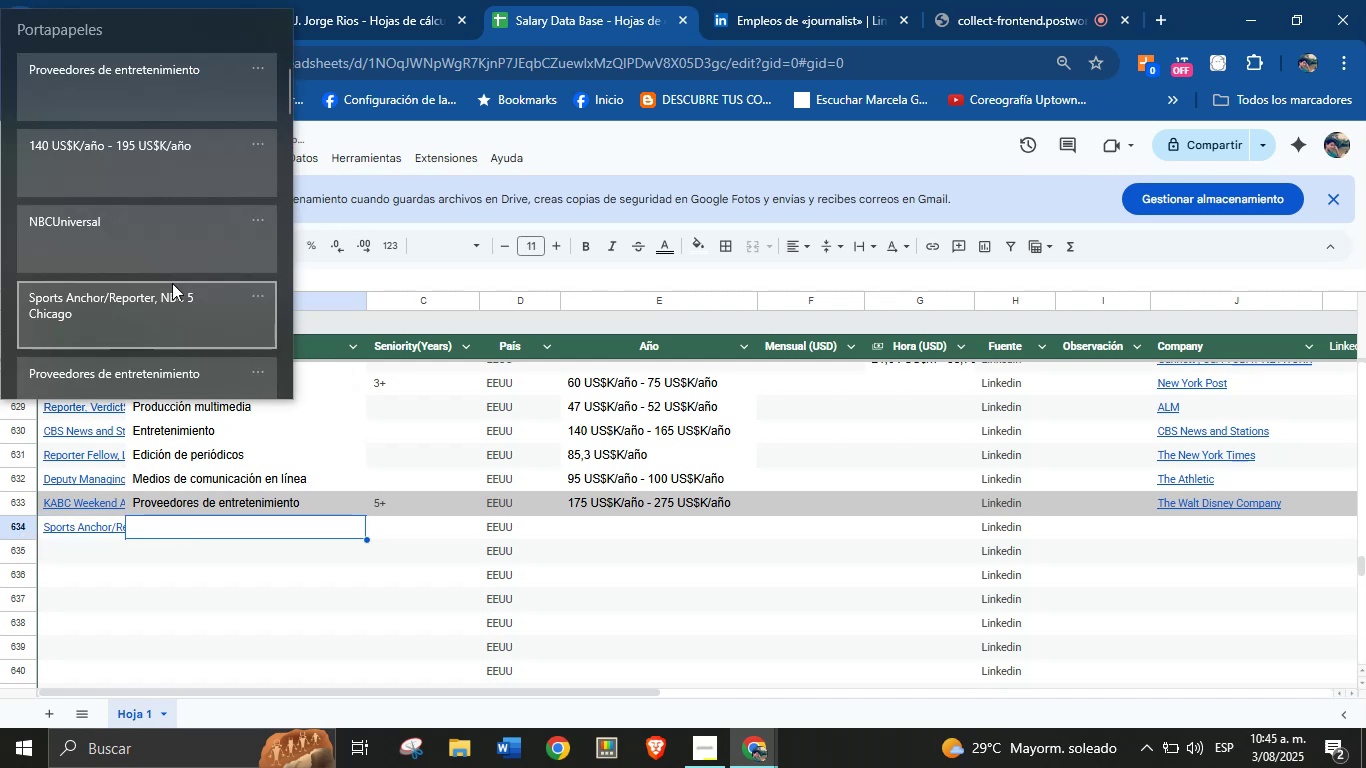 
key(Meta+V)
 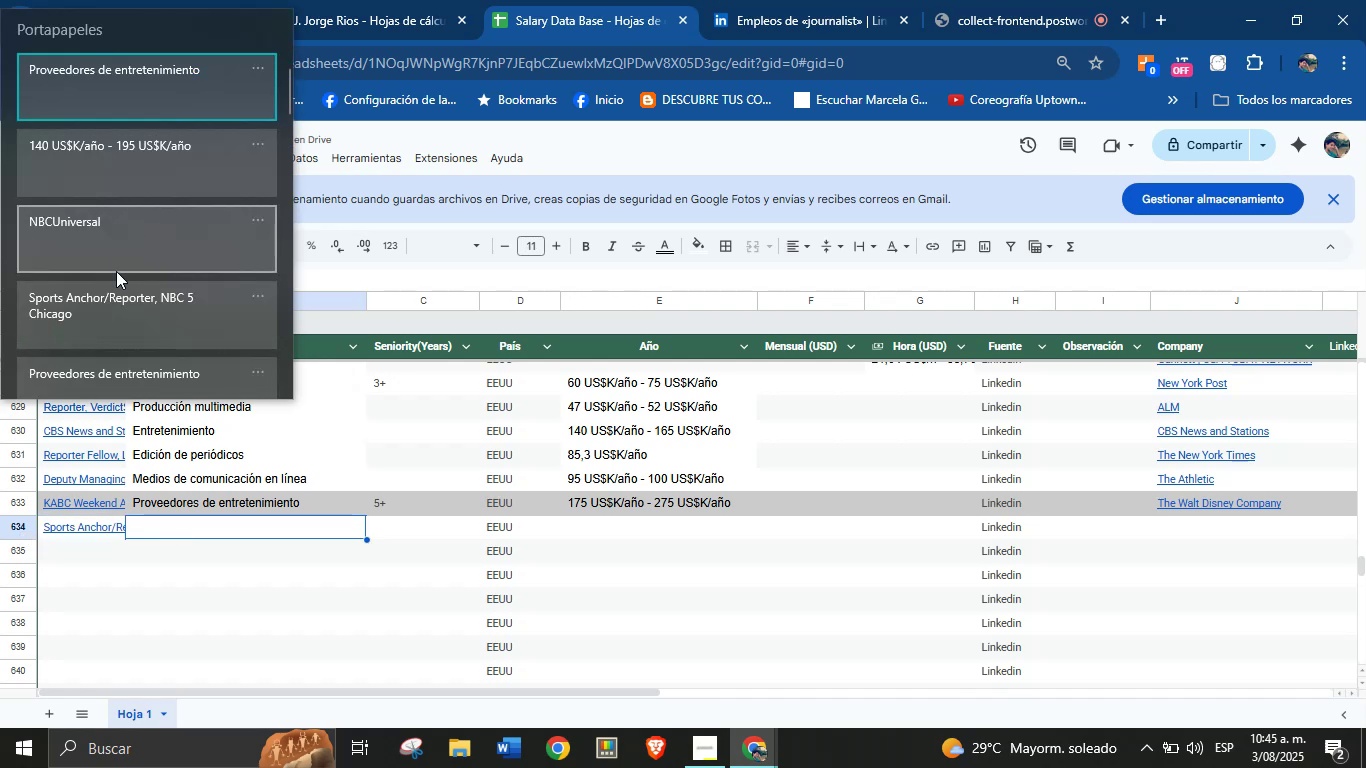 
left_click([143, 93])
 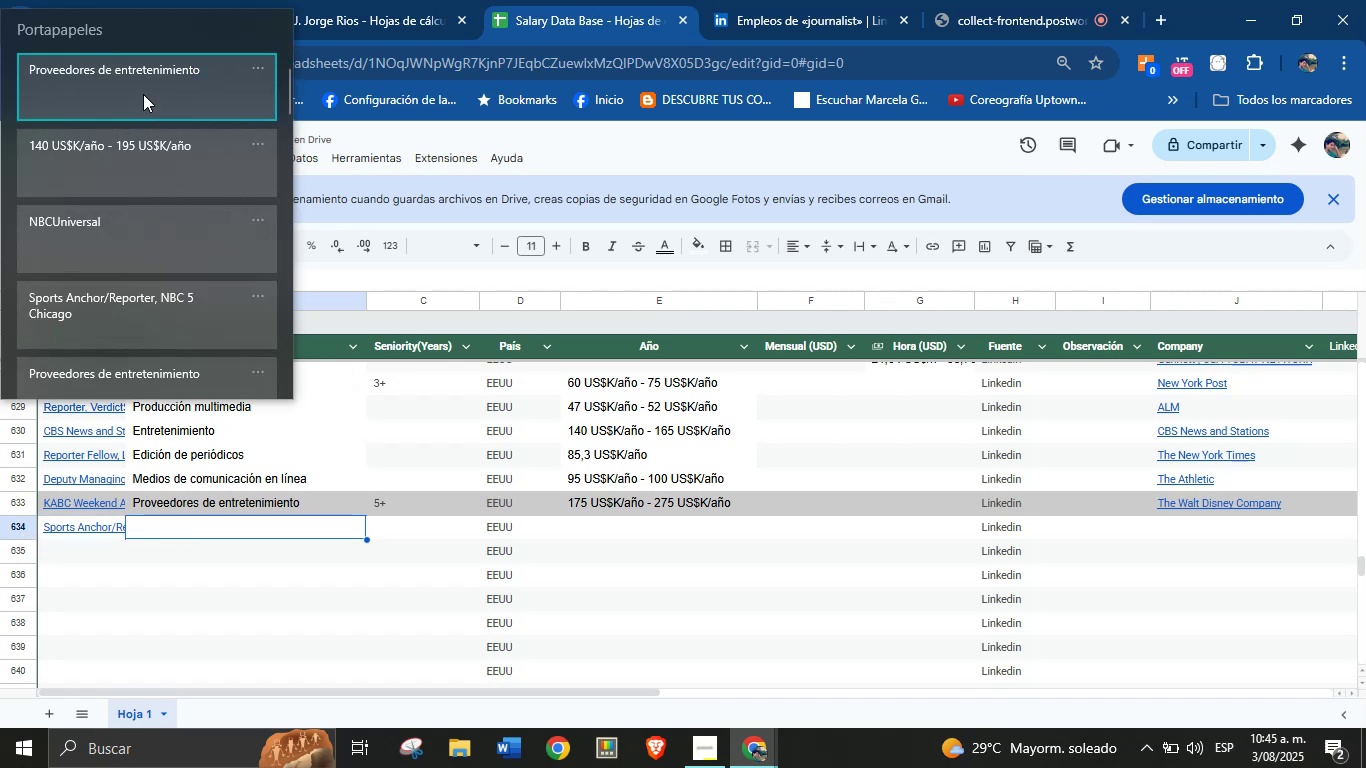 
key(Control+ControlLeft)
 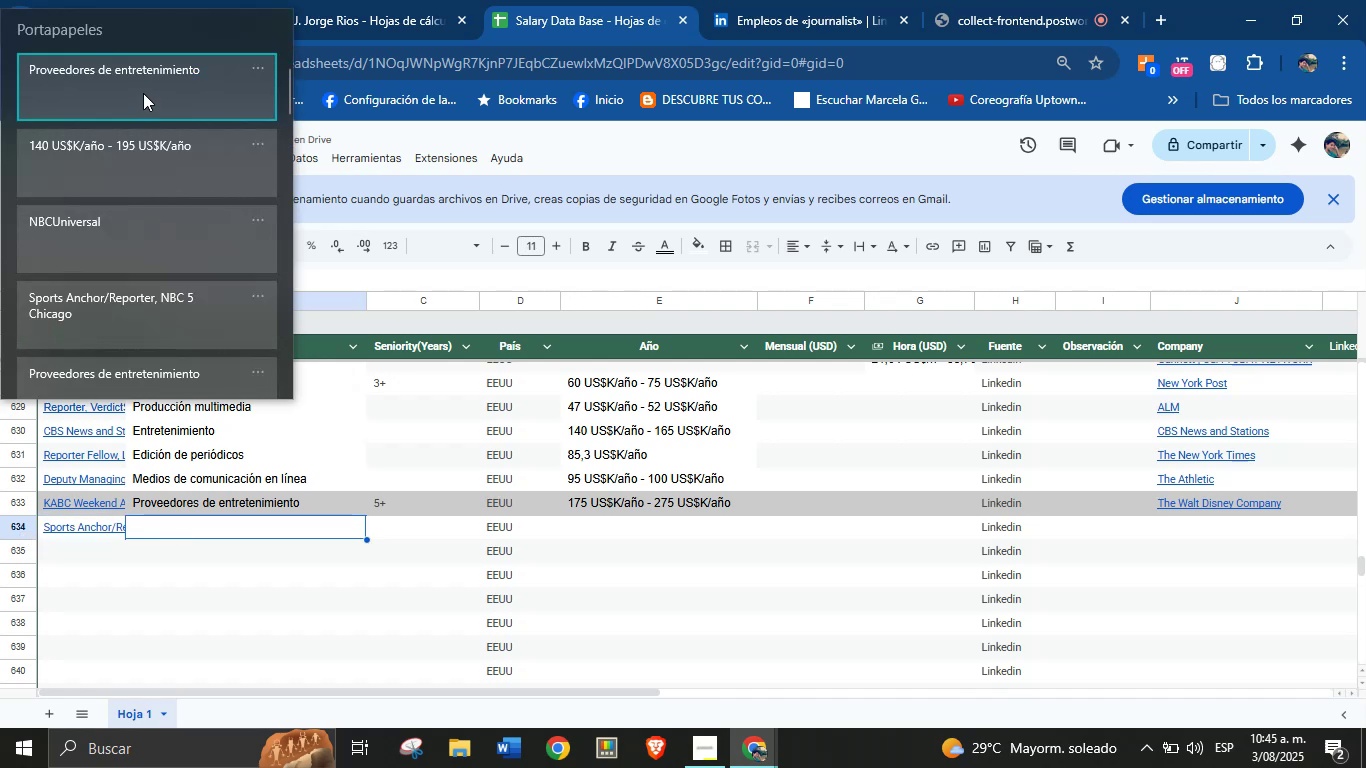 
key(Control+V)
 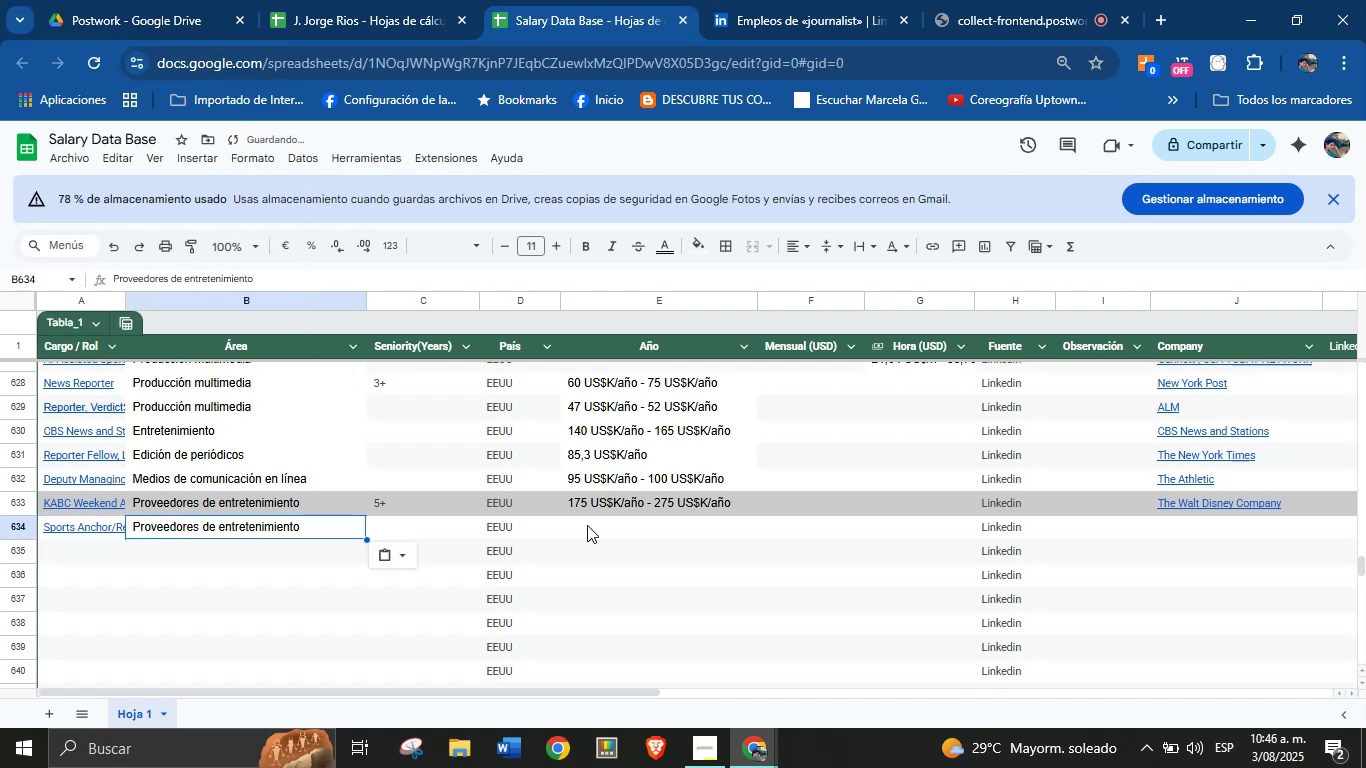 
left_click([600, 527])
 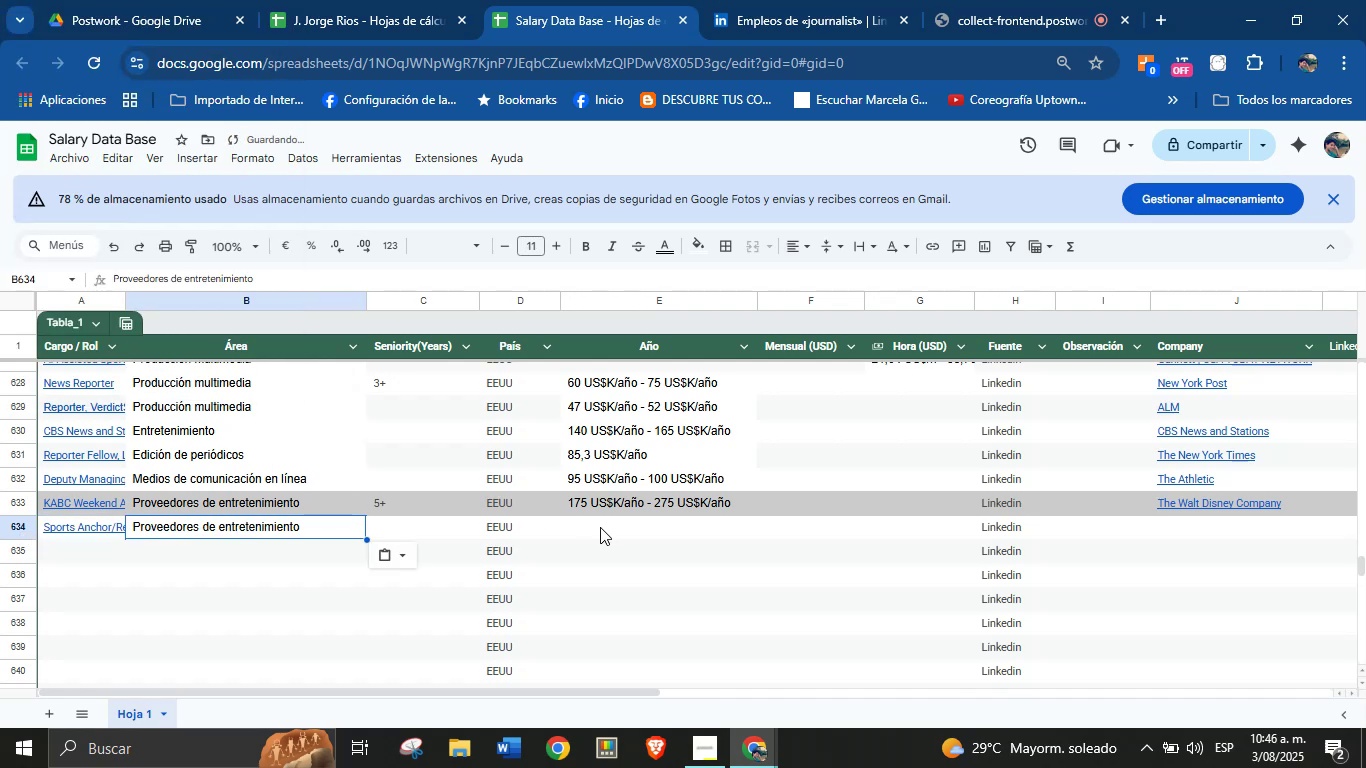 
key(Meta+MetaLeft)
 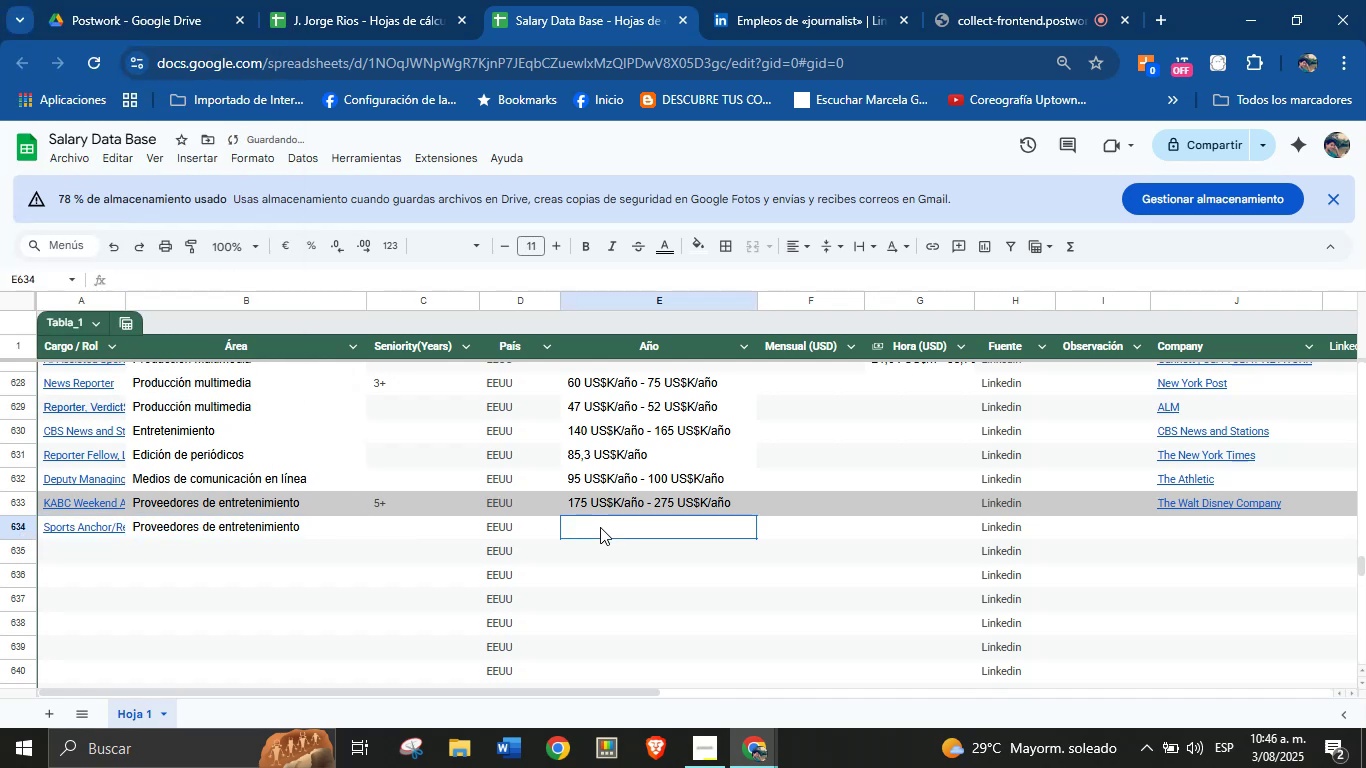 
key(Meta+V)
 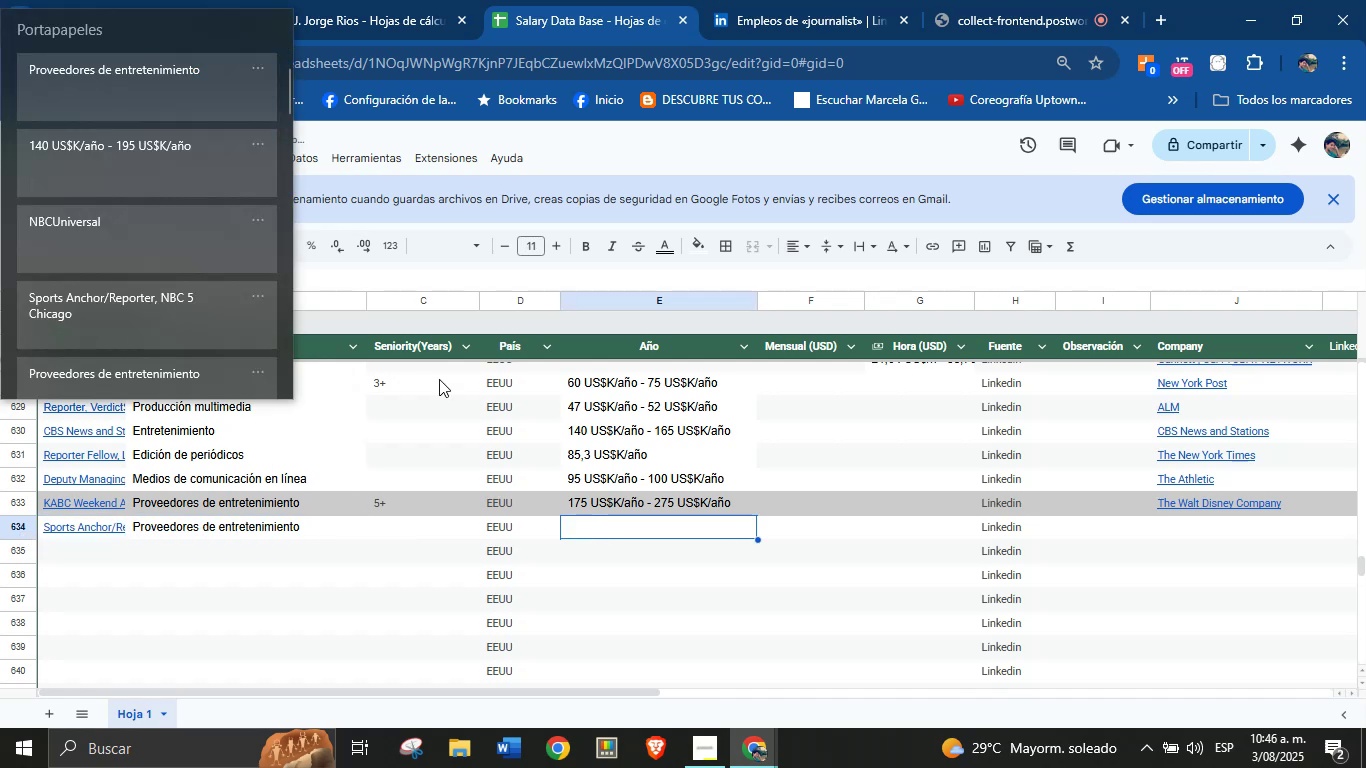 
key(Meta+MetaLeft)
 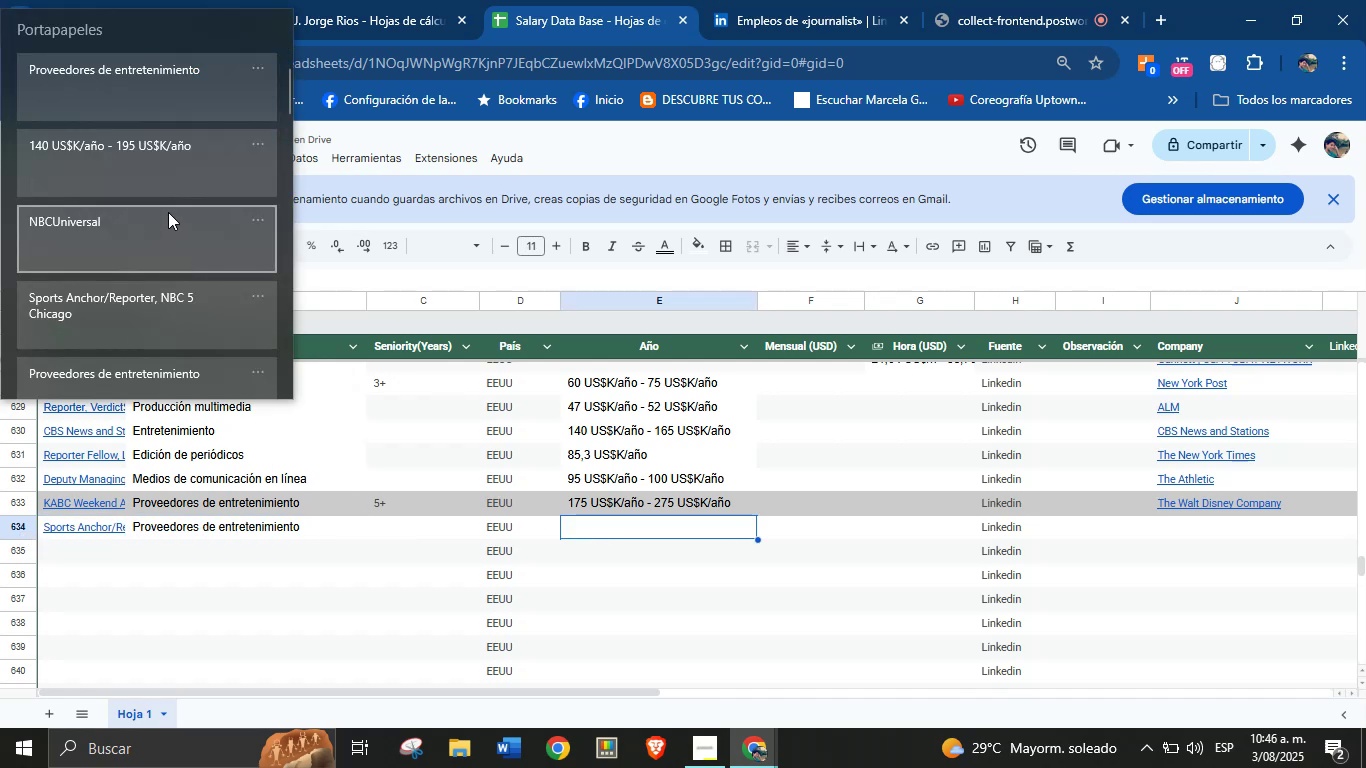 
mouse_move([155, 274])
 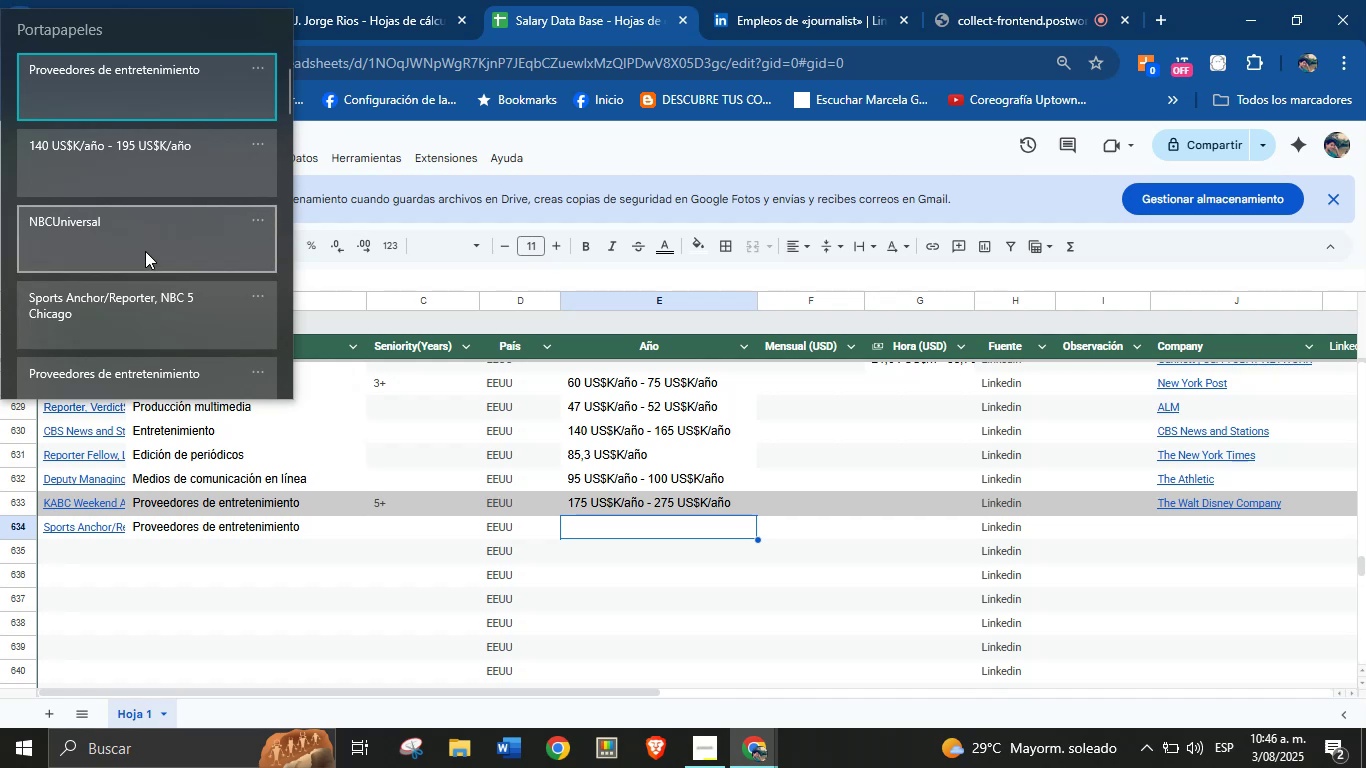 
left_click([148, 182])
 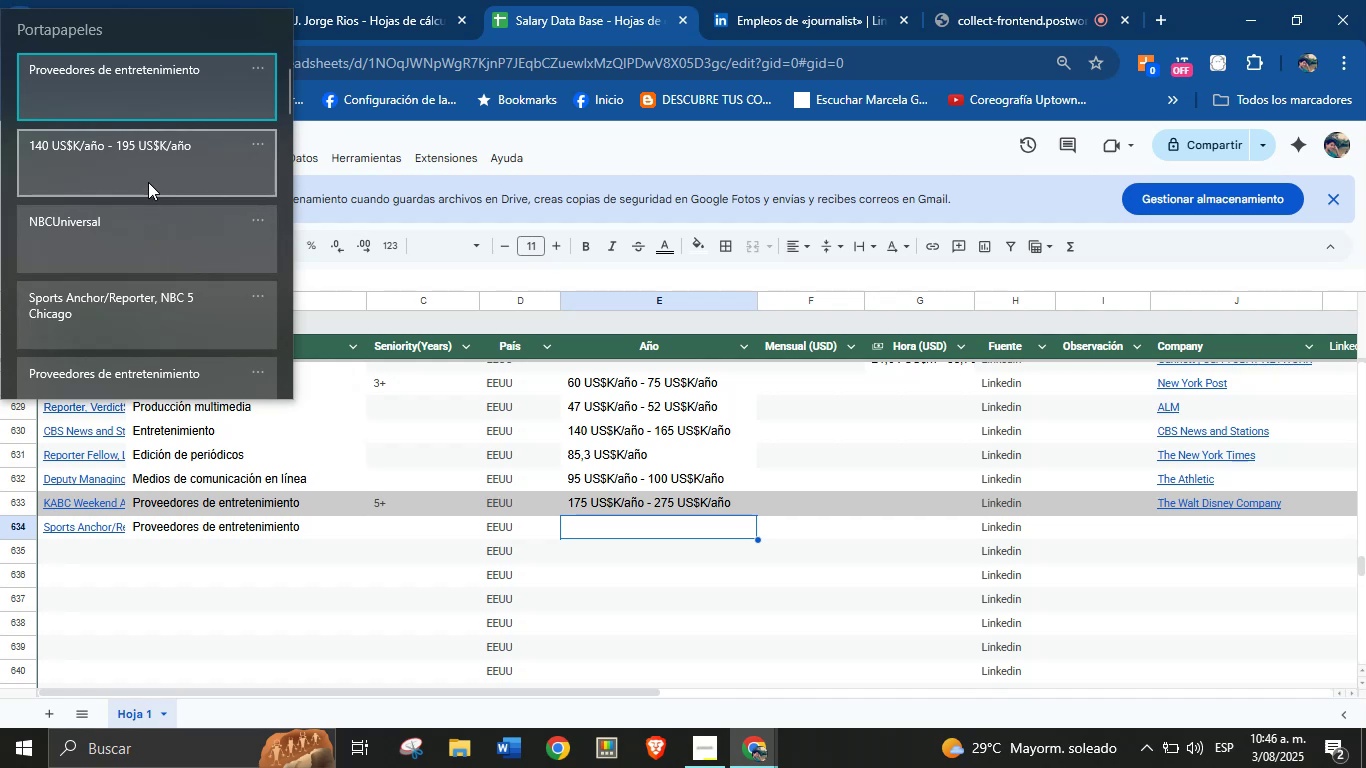 
key(Control+ControlLeft)
 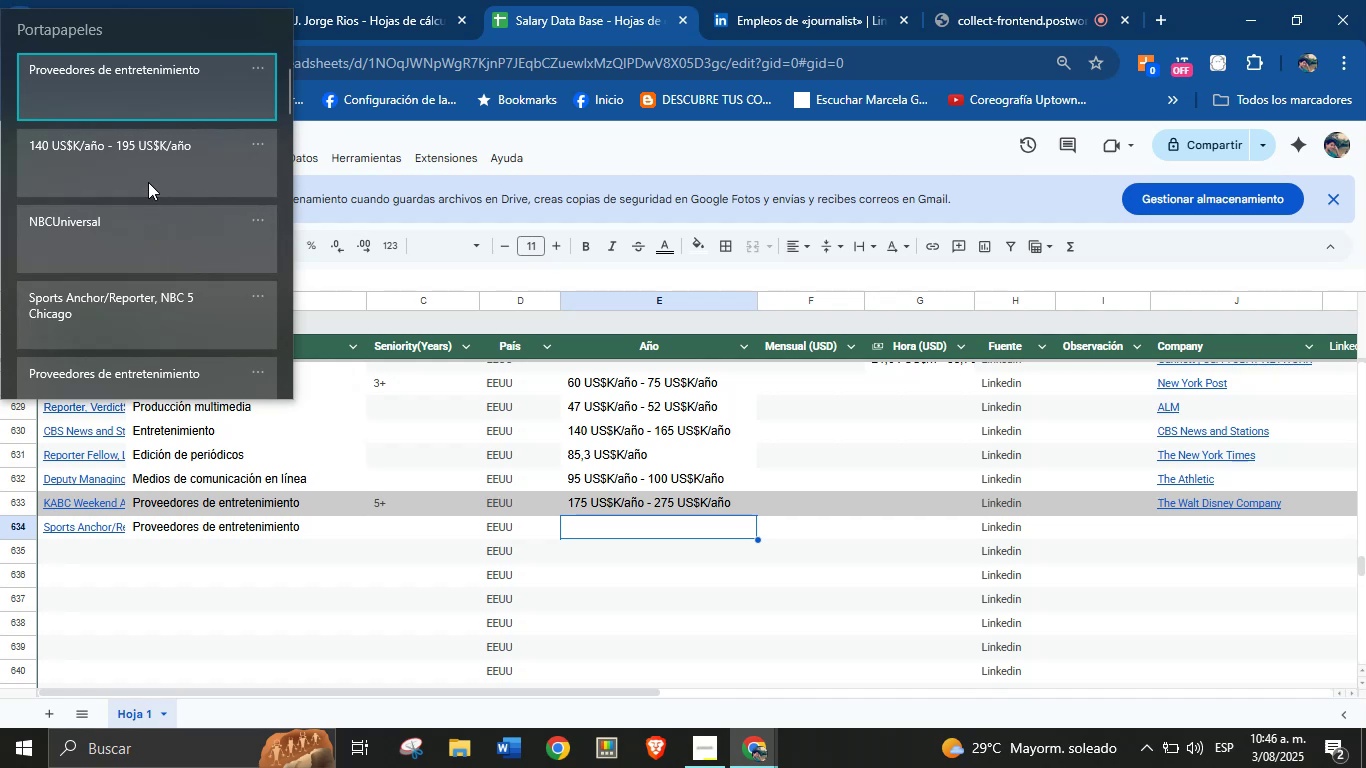 
key(Control+V)
 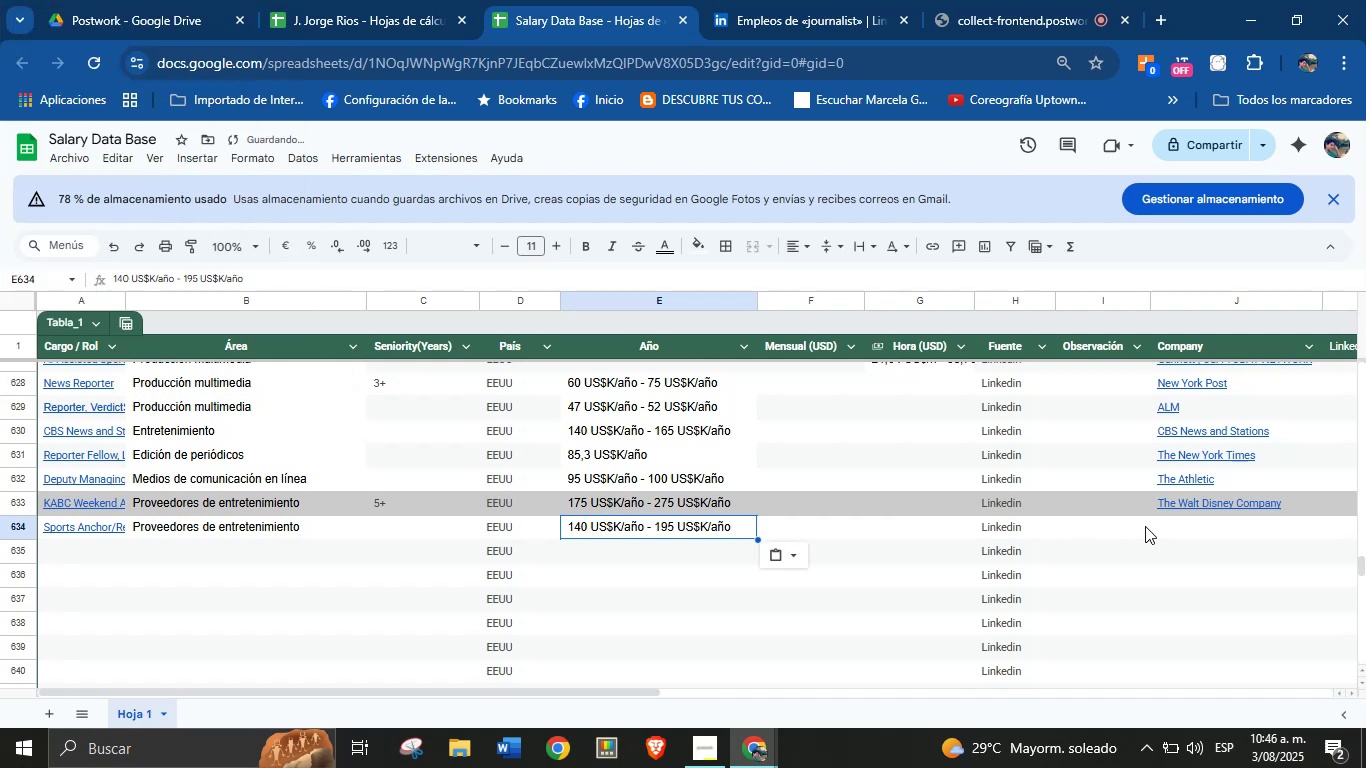 
left_click([1183, 523])
 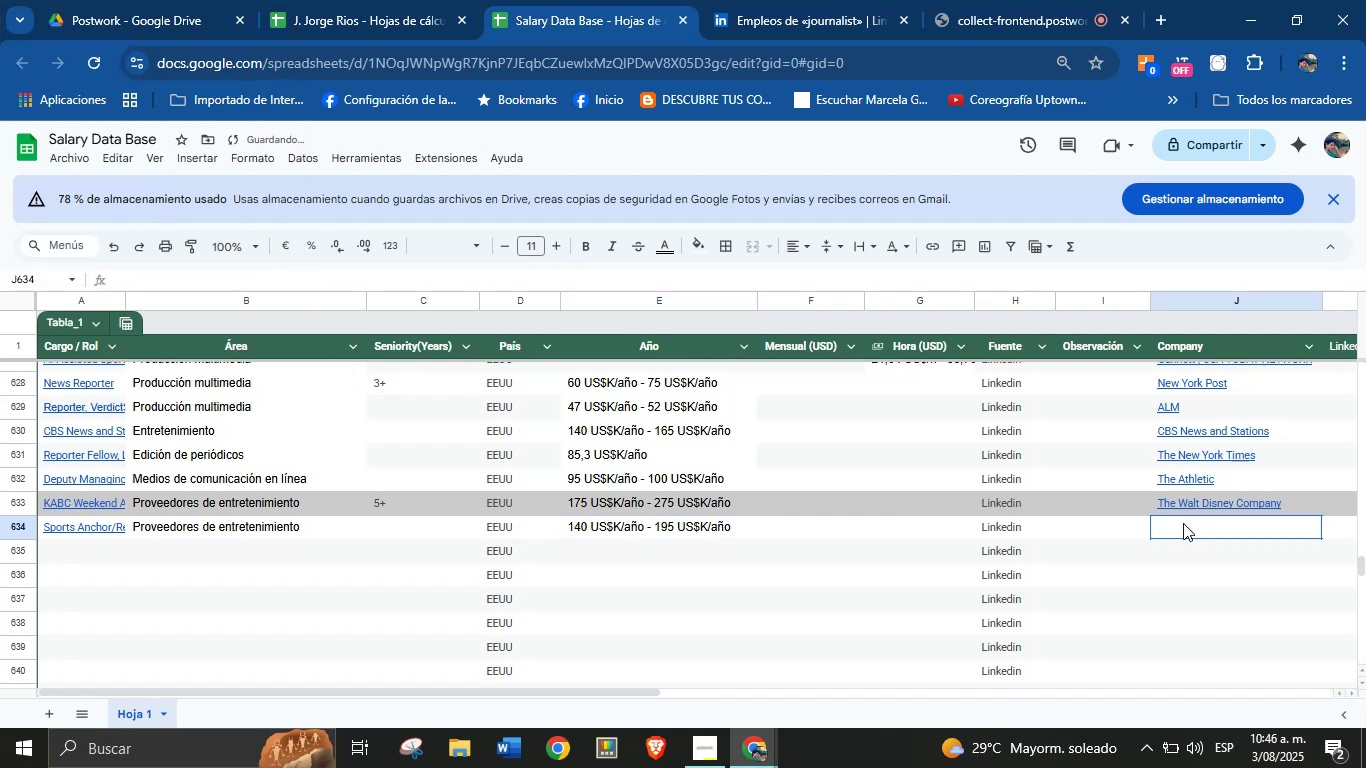 
key(Meta+MetaLeft)
 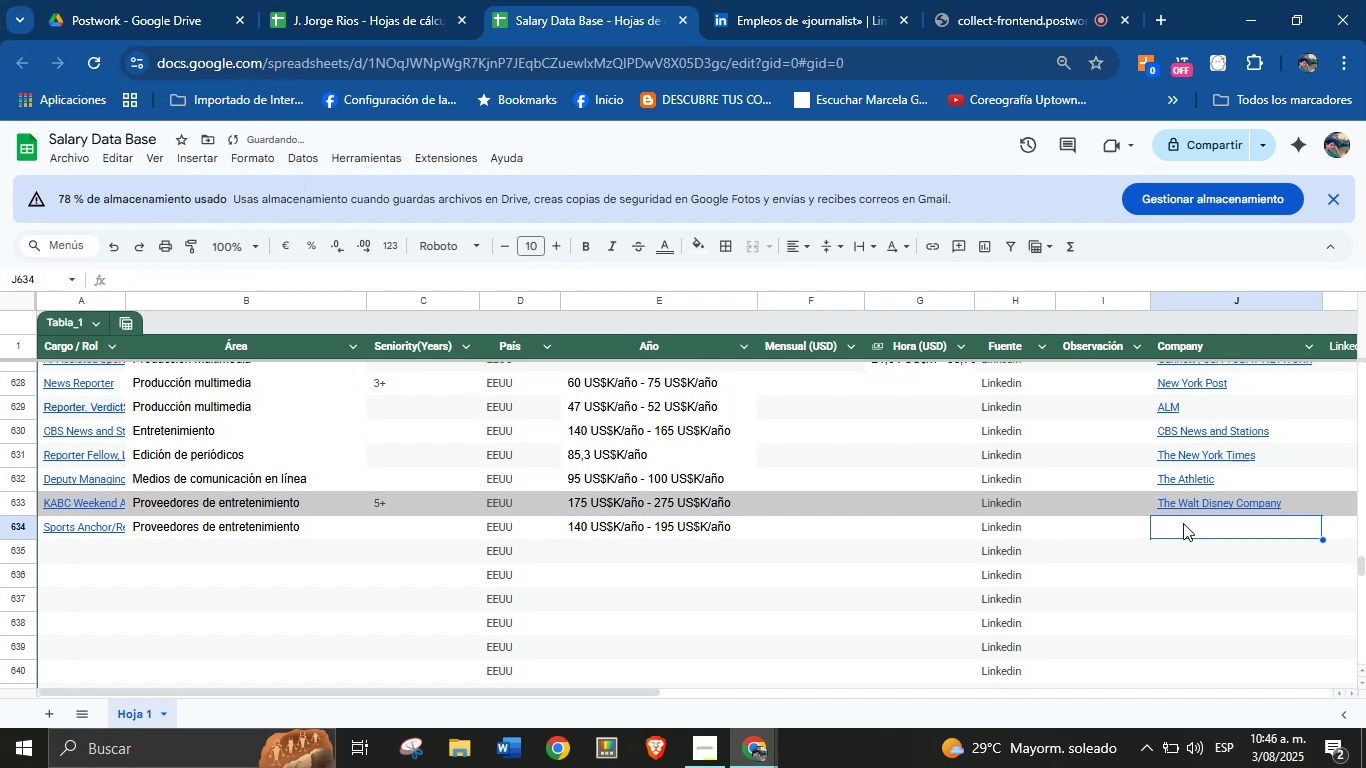 
key(Meta+V)
 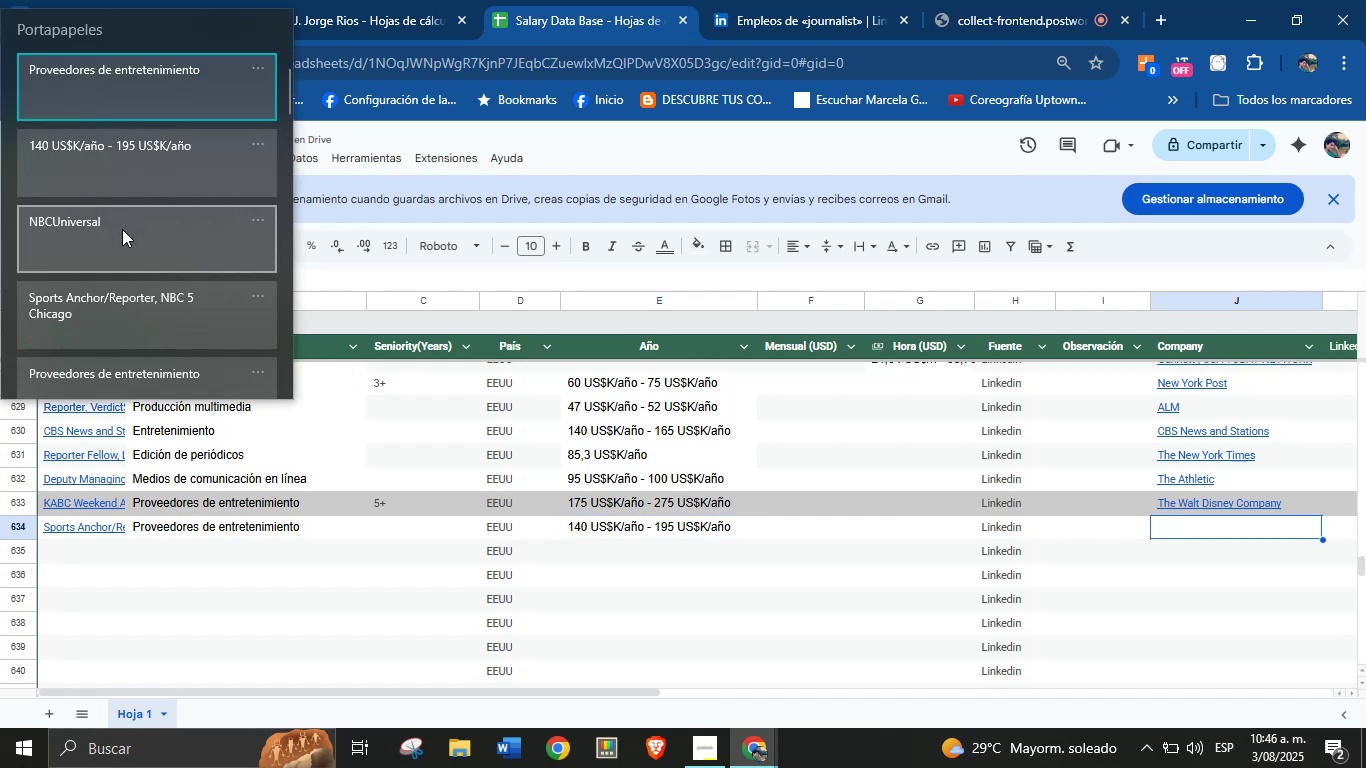 
key(Meta+MetaLeft)
 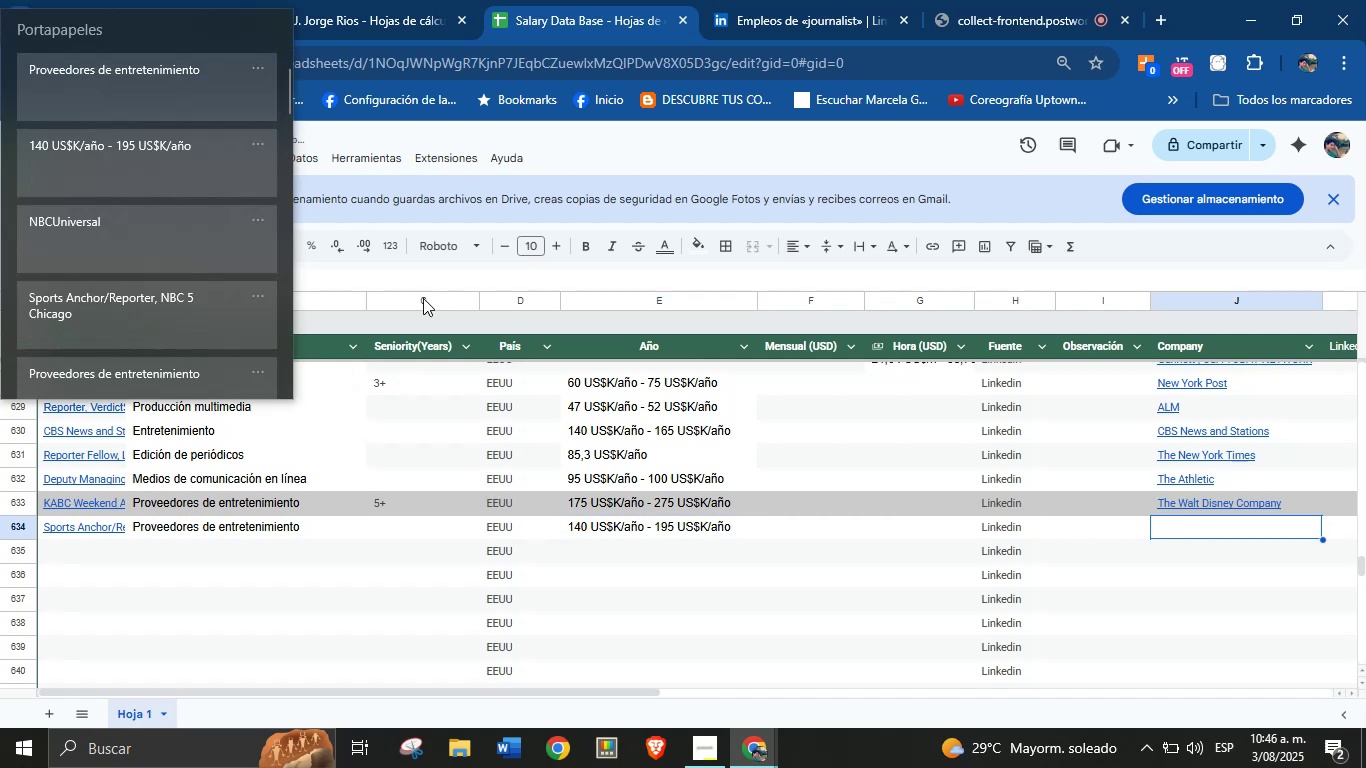 
left_click([122, 241])
 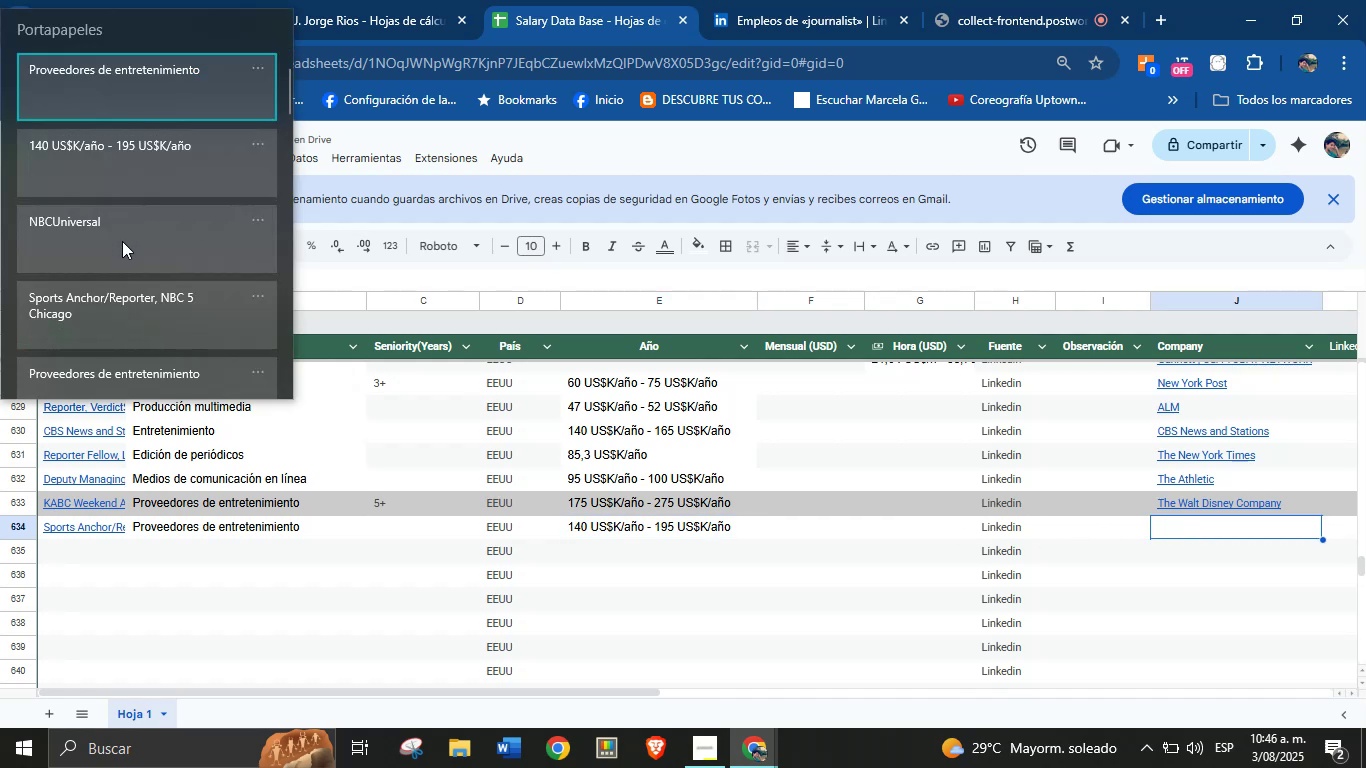 
key(Control+ControlLeft)
 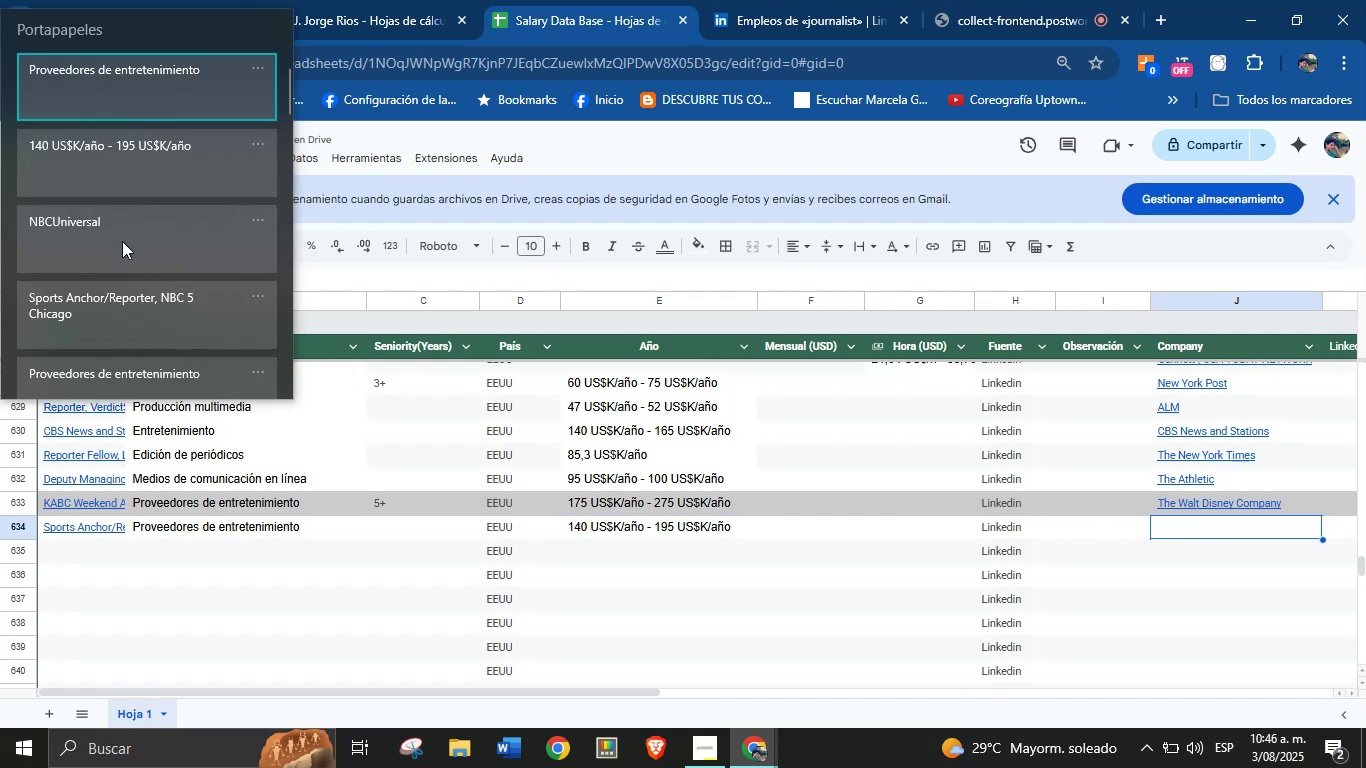 
key(Control+V)
 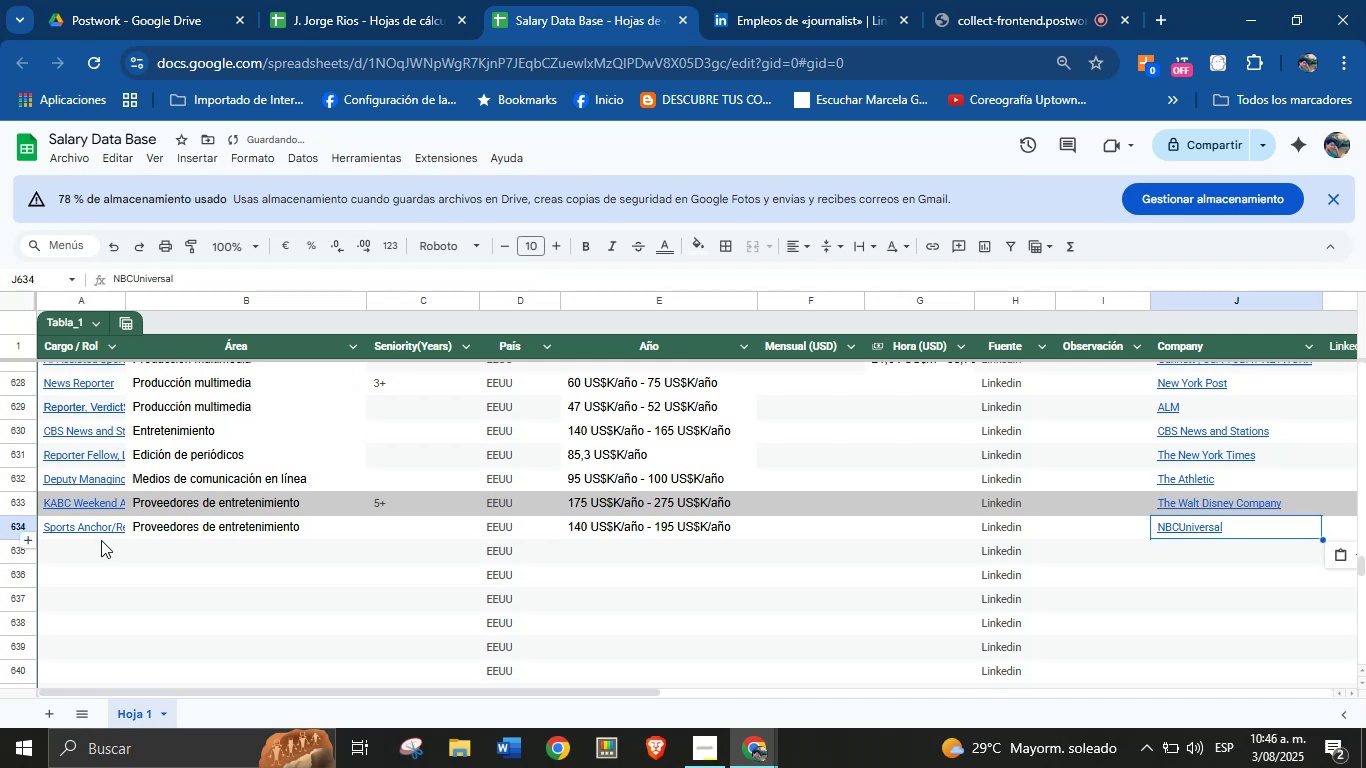 
left_click([90, 560])
 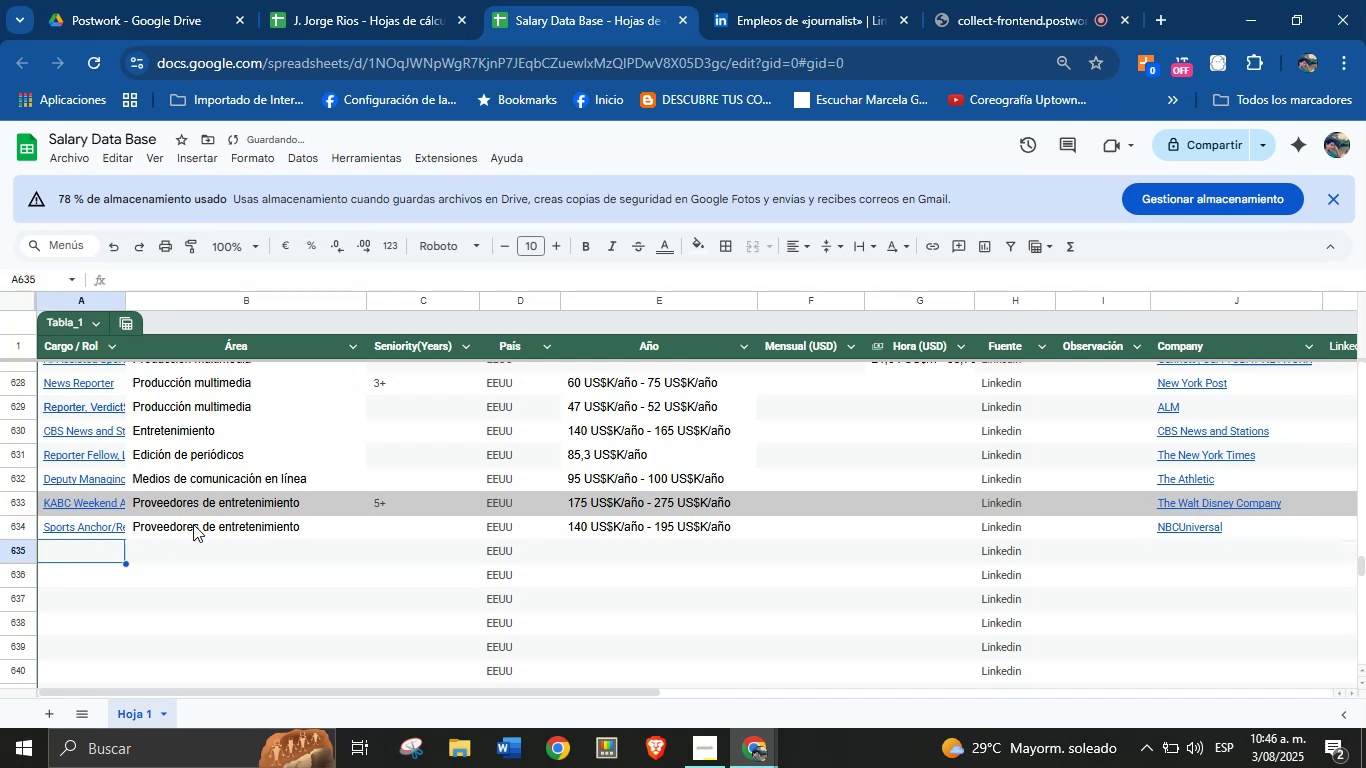 
scroll: coordinate [431, 473], scroll_direction: down, amount: 2.0
 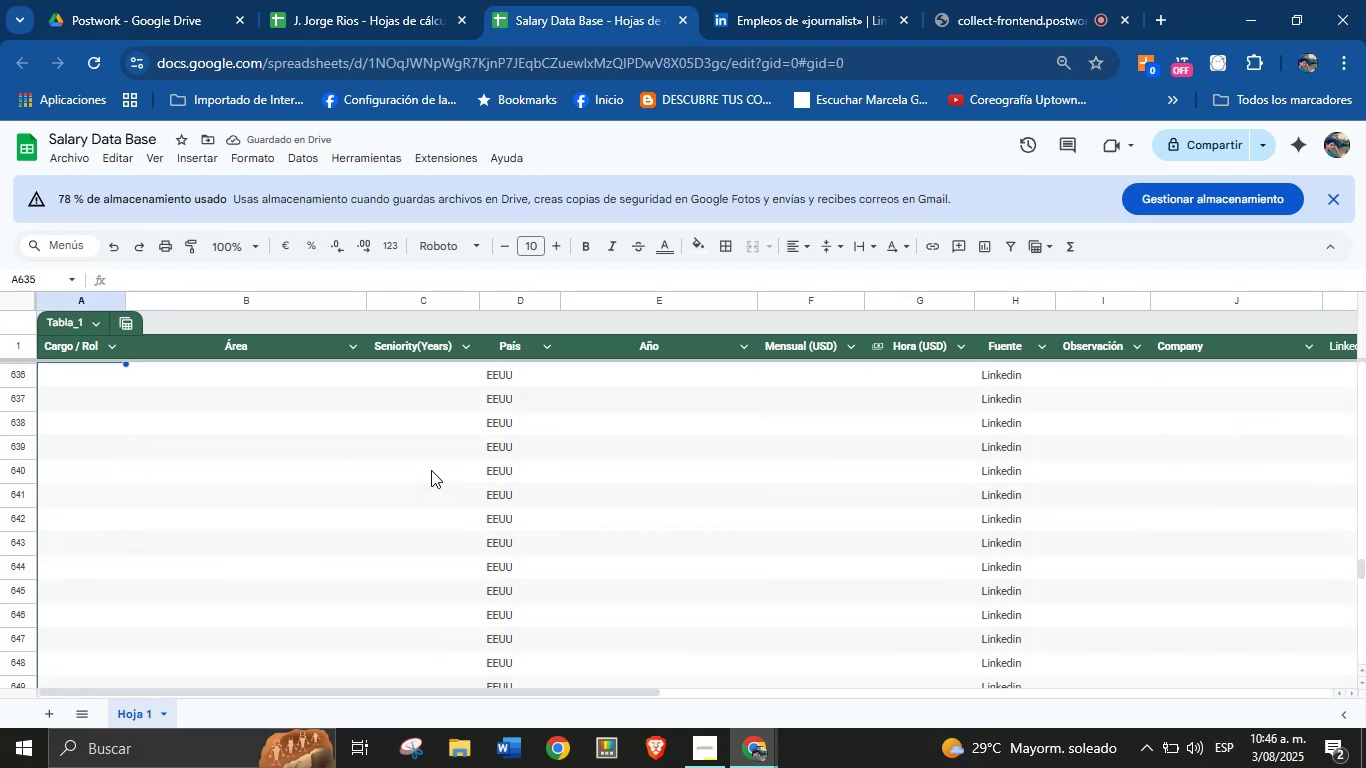 
scroll: coordinate [431, 470], scroll_direction: up, amount: 1.0
 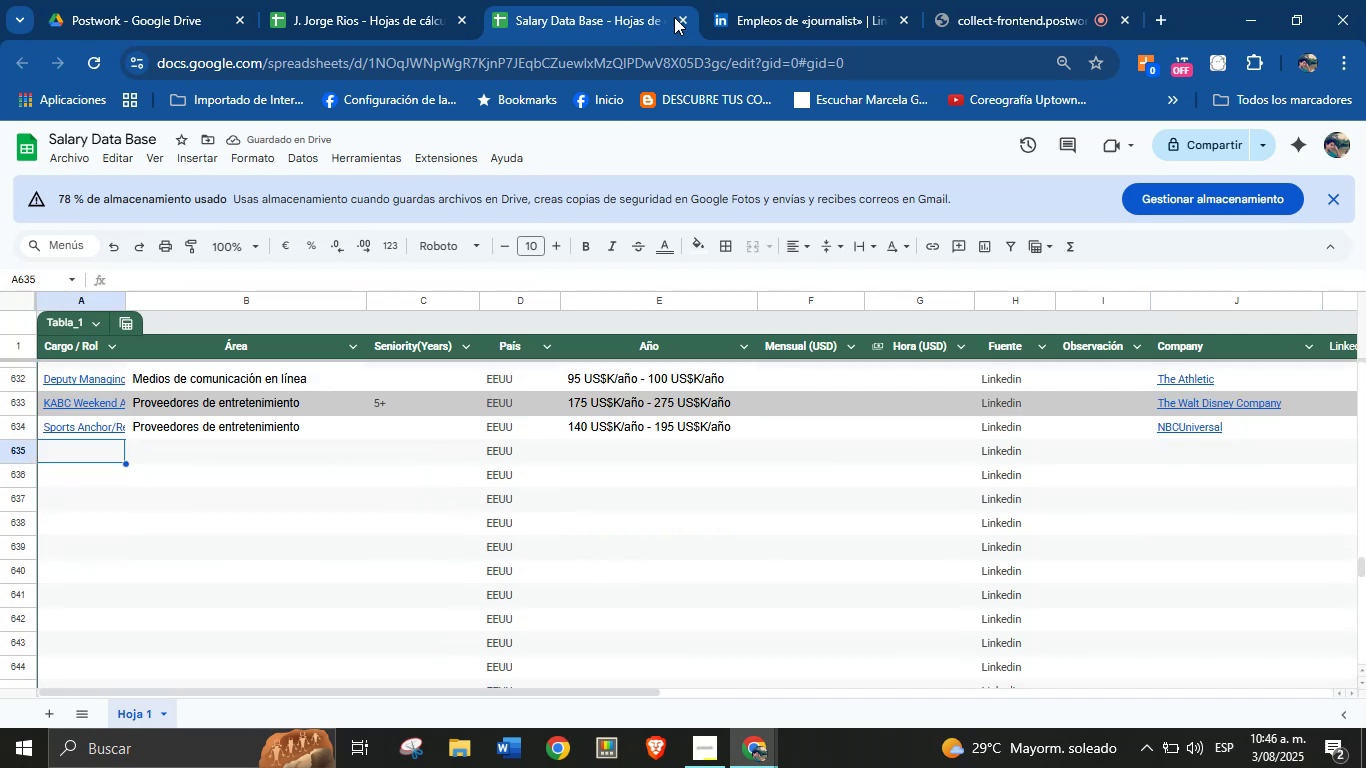 
left_click([752, 0])
 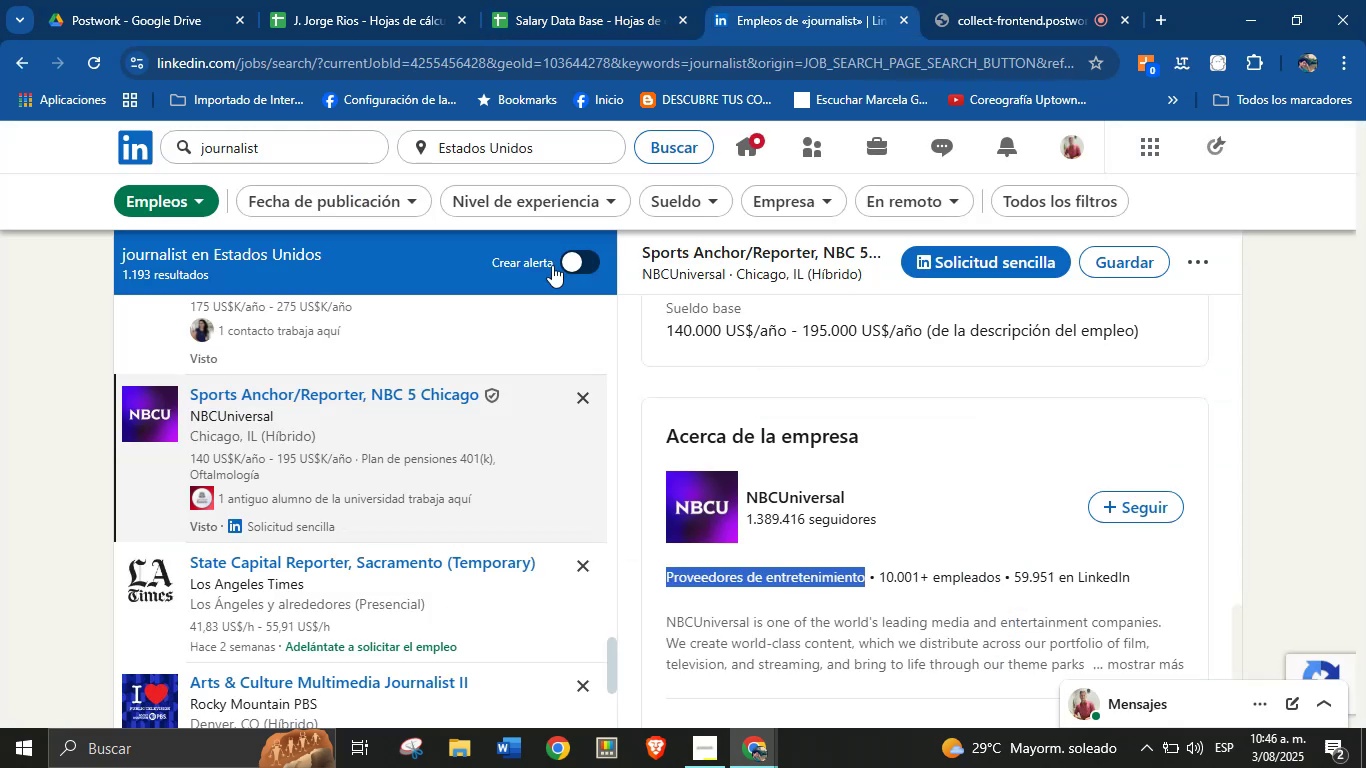 
scroll: coordinate [394, 428], scroll_direction: down, amount: 1.0
 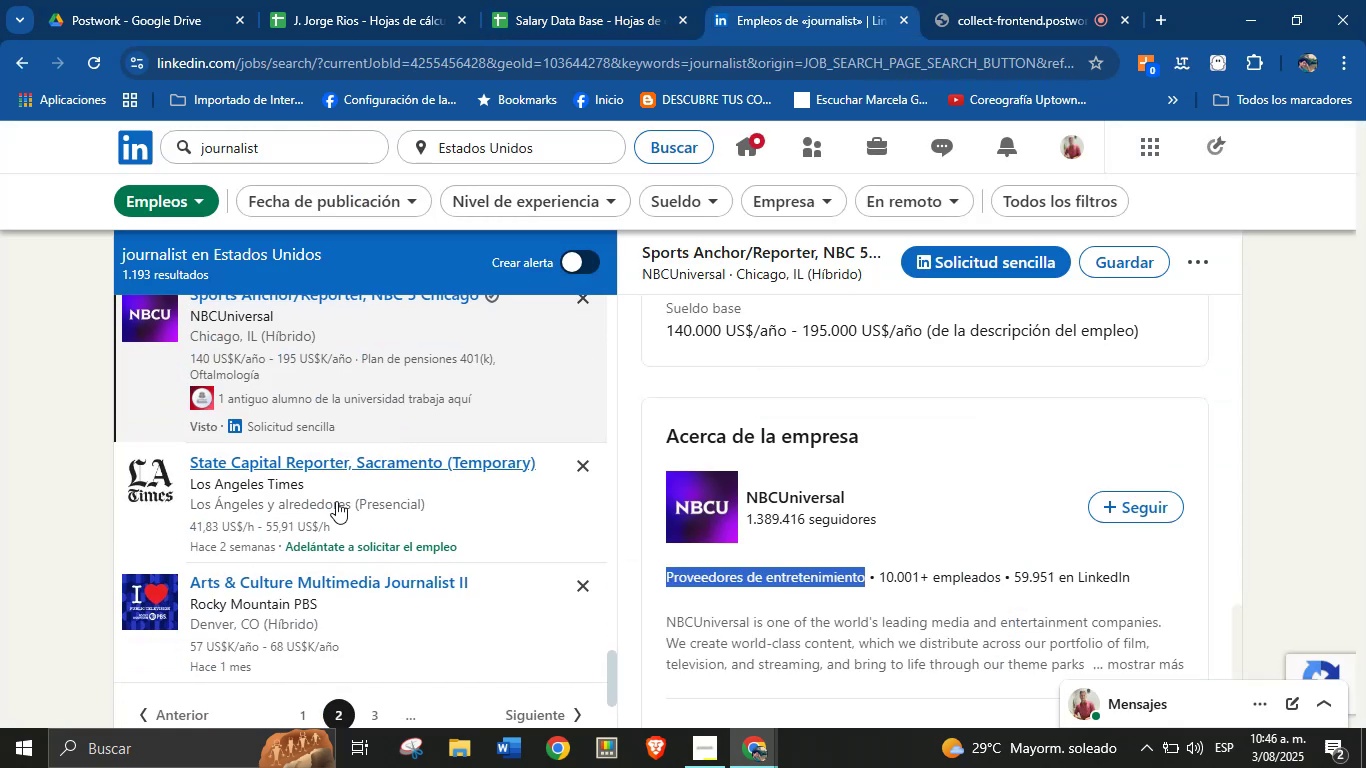 
left_click([338, 501])
 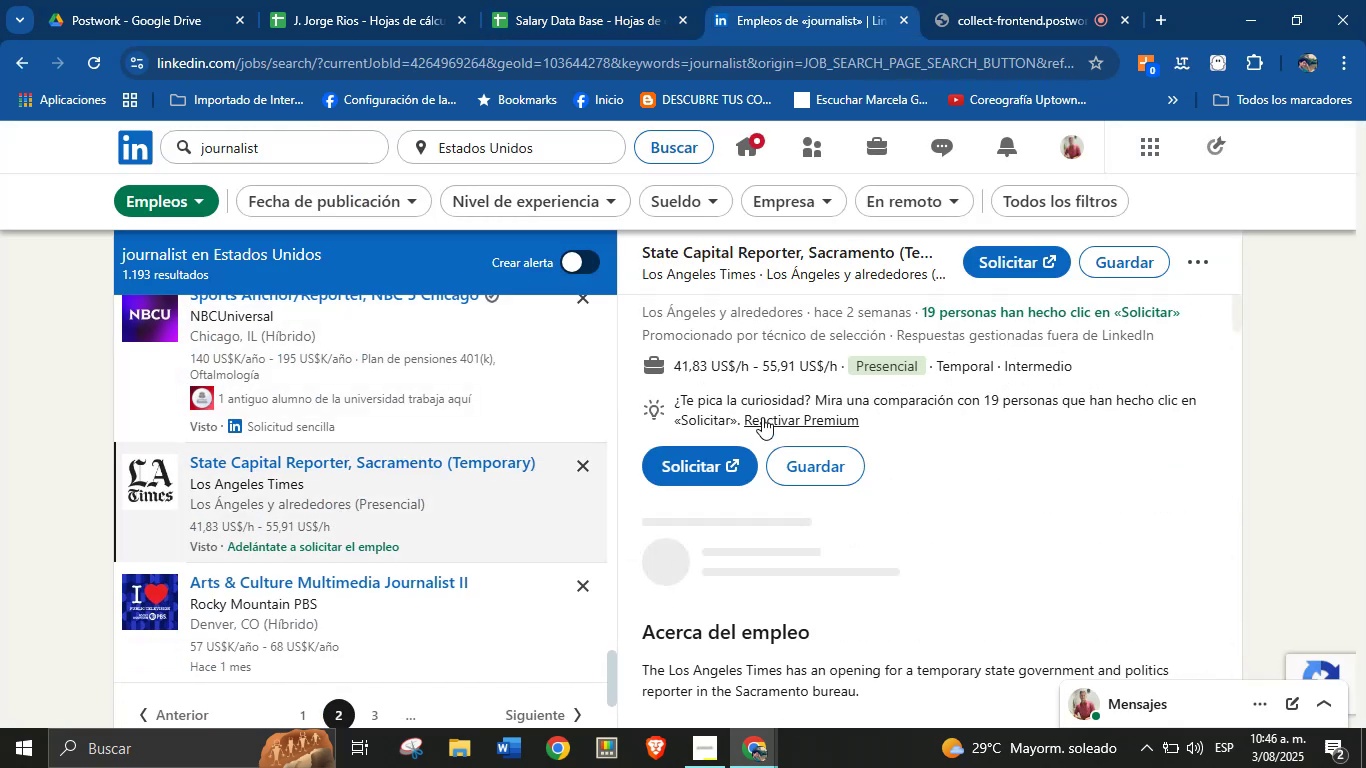 
scroll: coordinate [858, 415], scroll_direction: up, amount: 2.0
 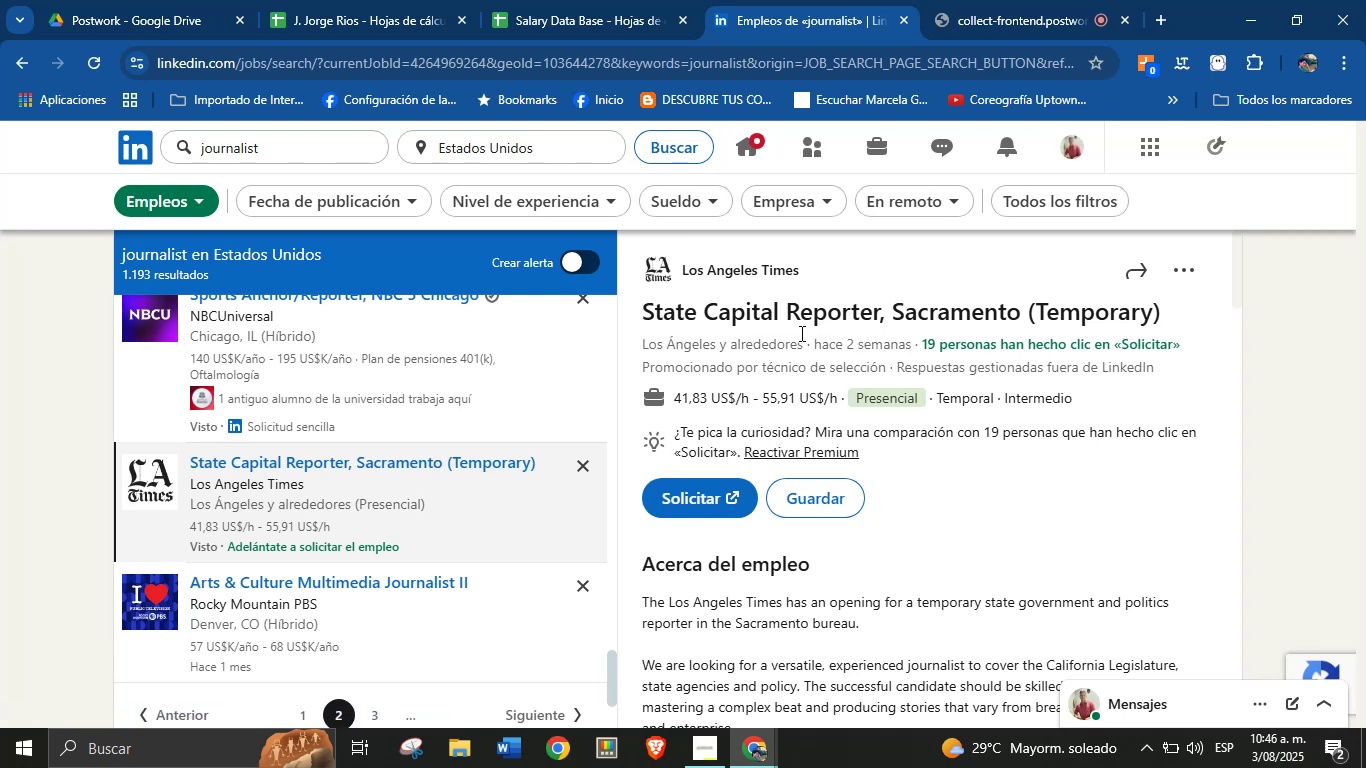 
left_click_drag(start_coordinate=[804, 270], to_coordinate=[683, 268])
 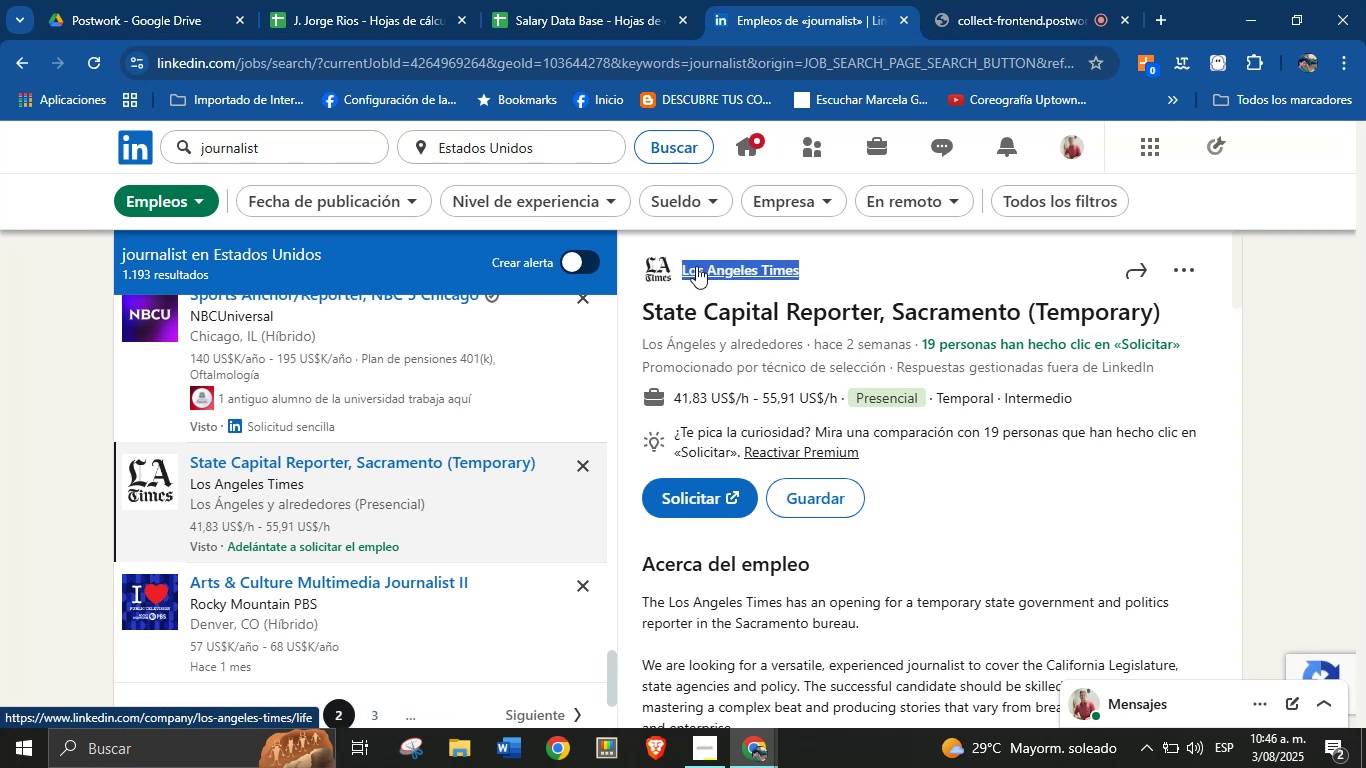 
key(Alt+AltLeft)
 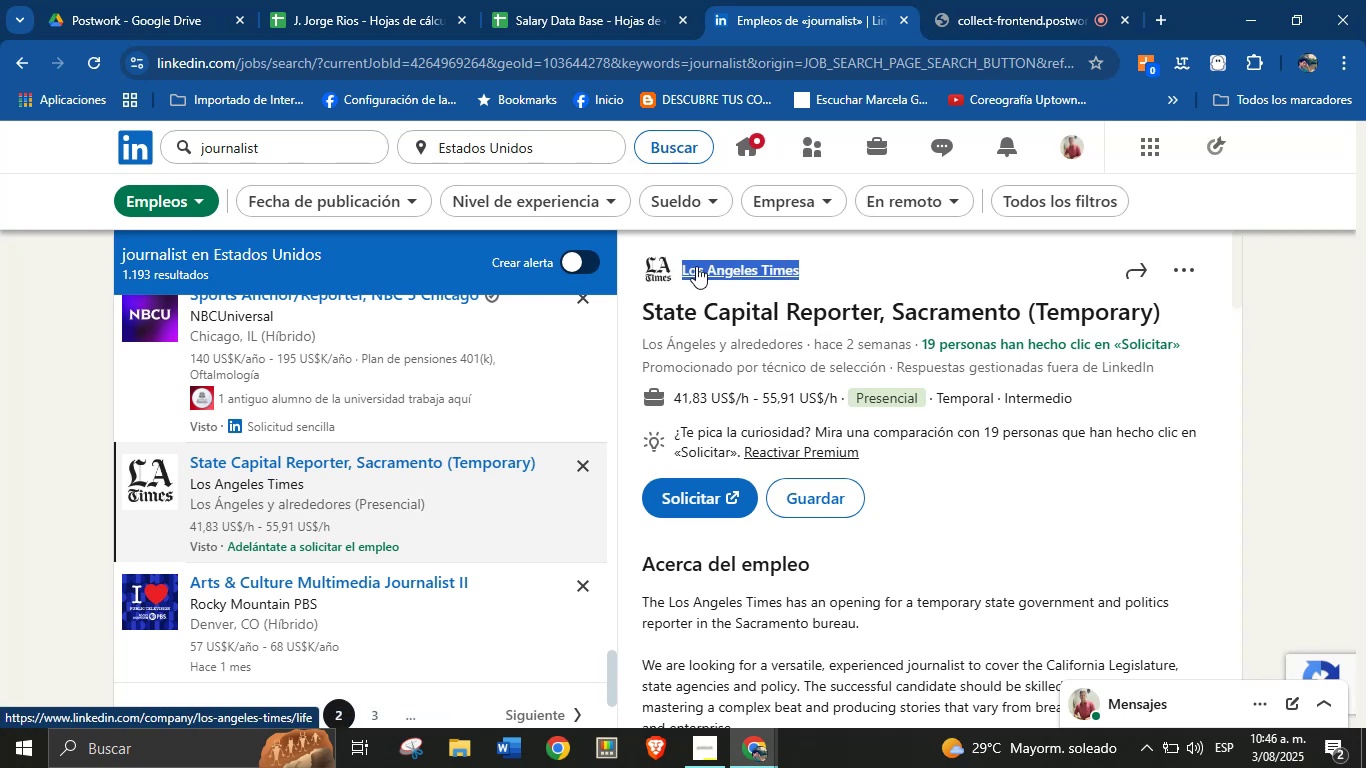 
key(Alt+Control+ControlLeft)
 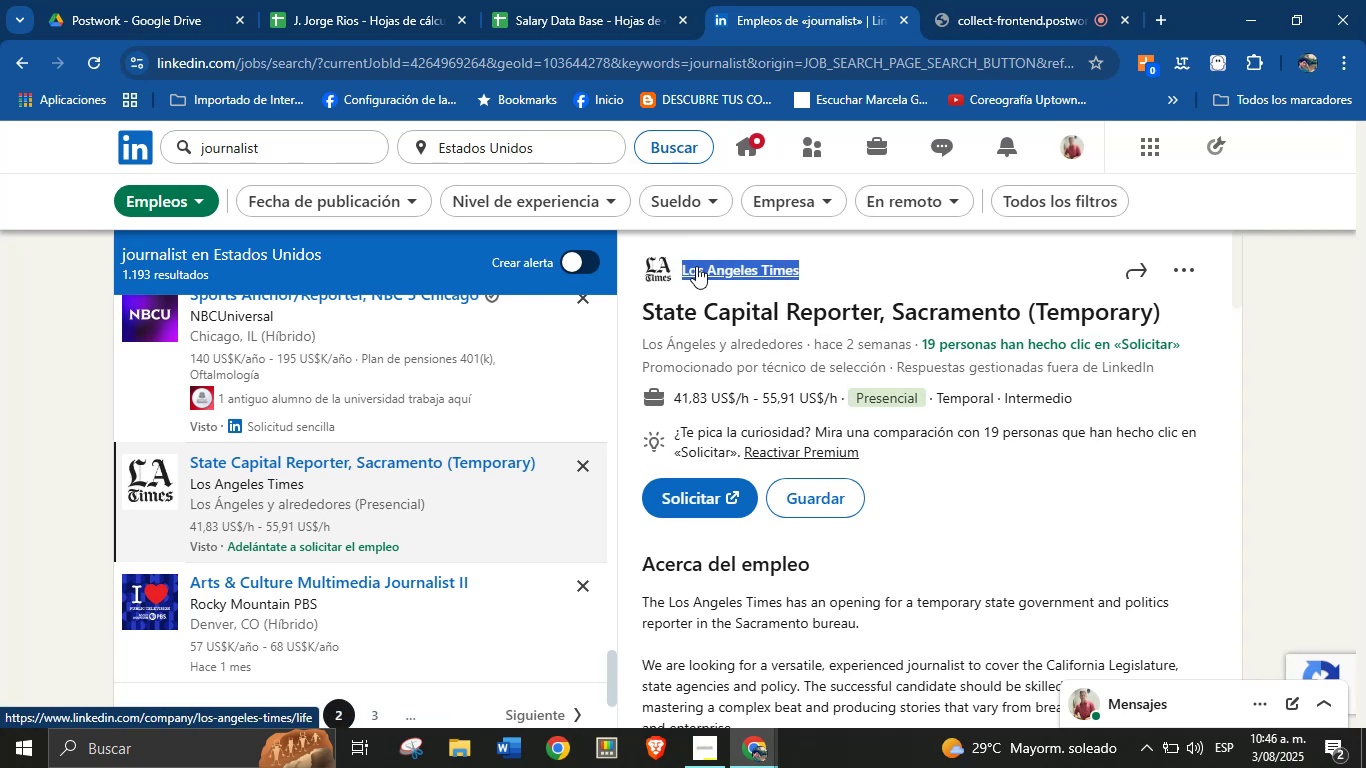 
key(Alt+Control+C)
 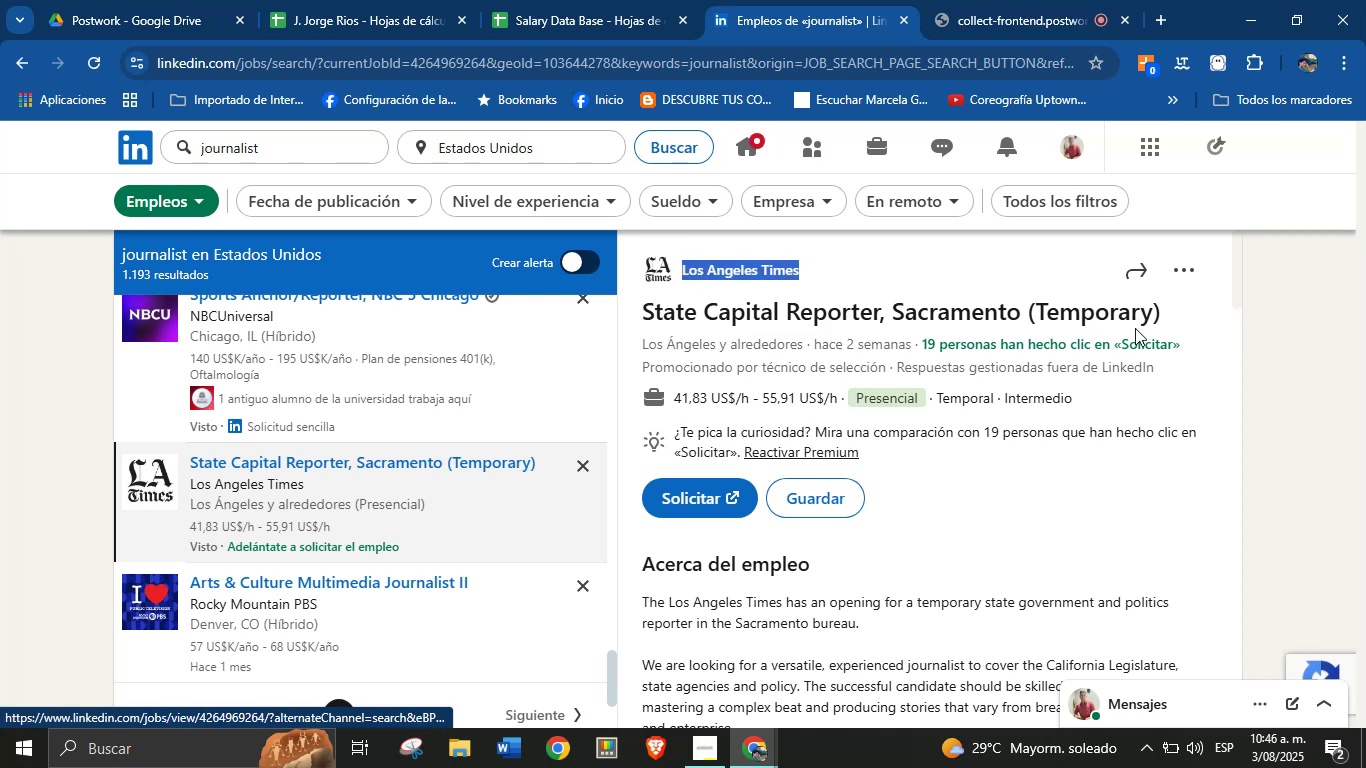 
left_click([1179, 323])
 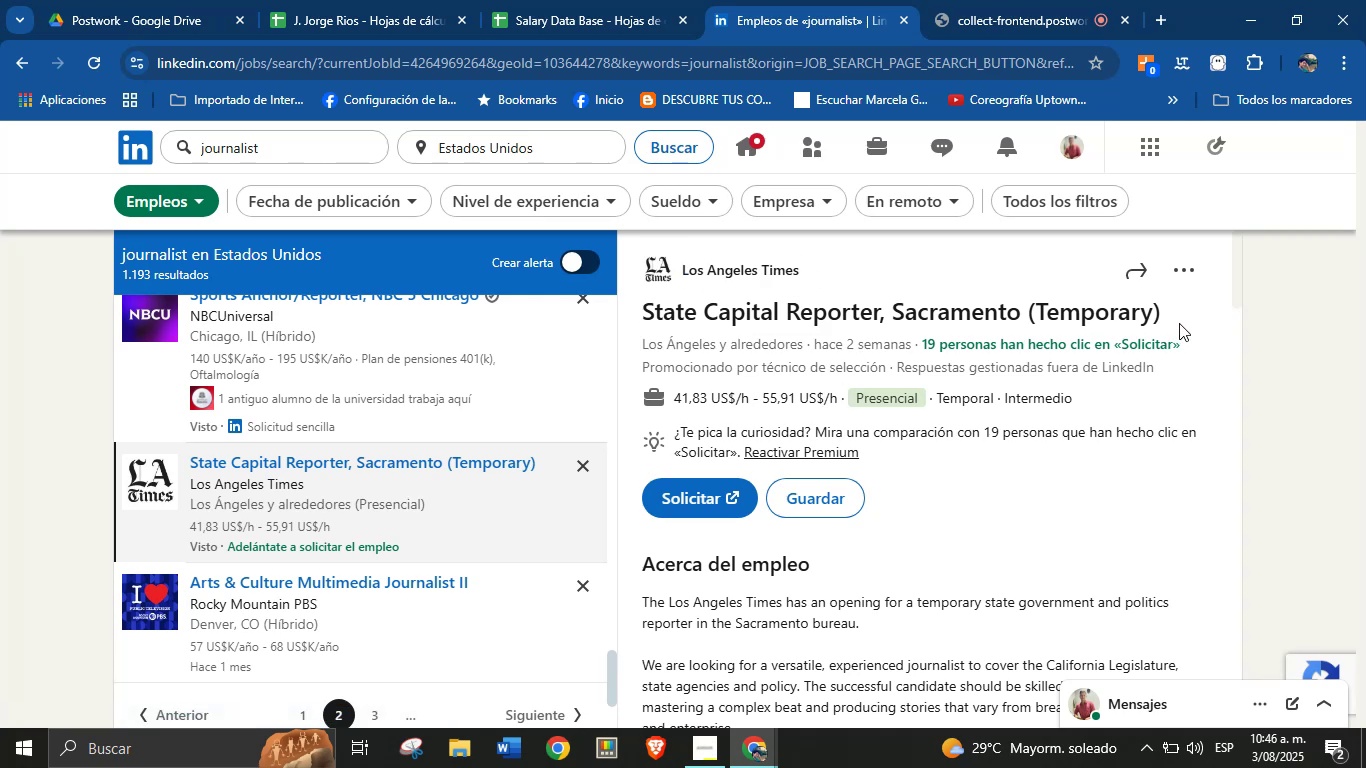 
left_click_drag(start_coordinate=[1179, 315], to_coordinate=[639, 303])
 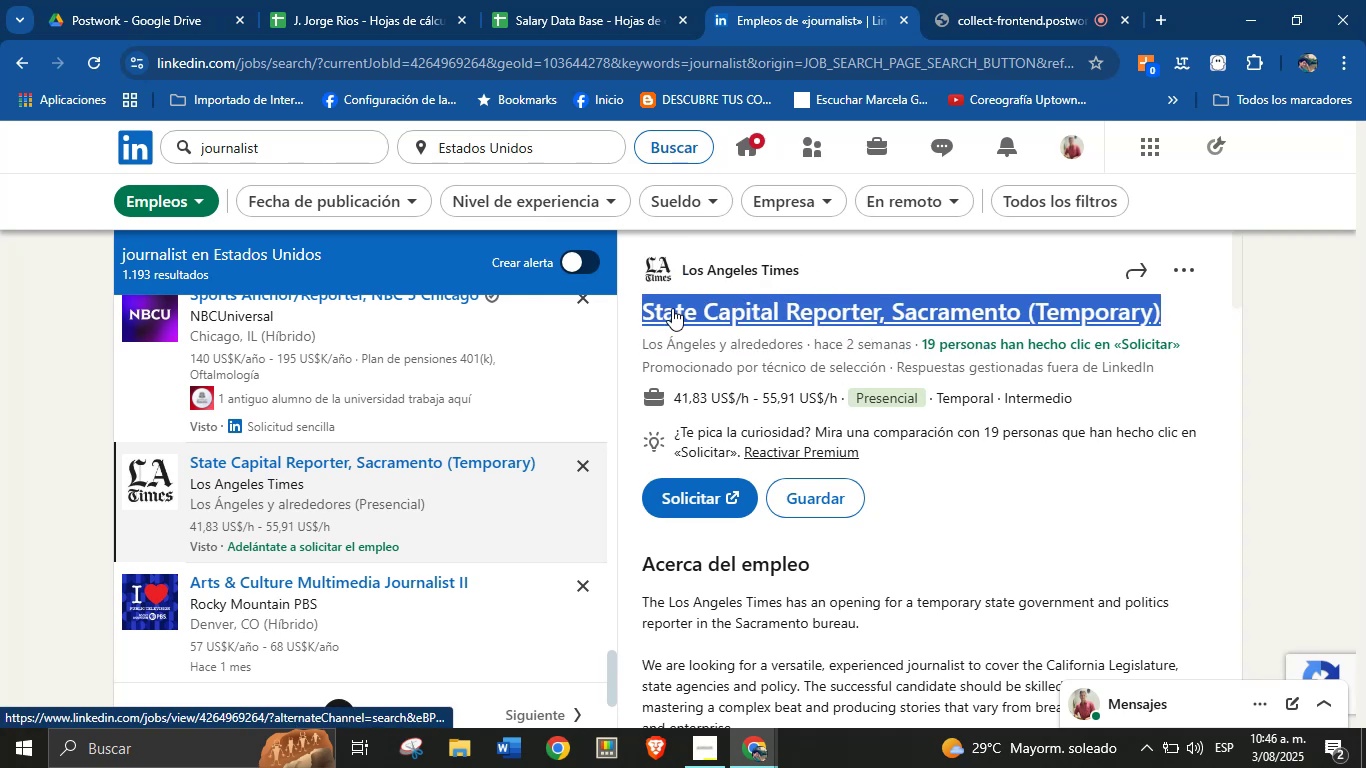 
key(Alt+AltLeft)
 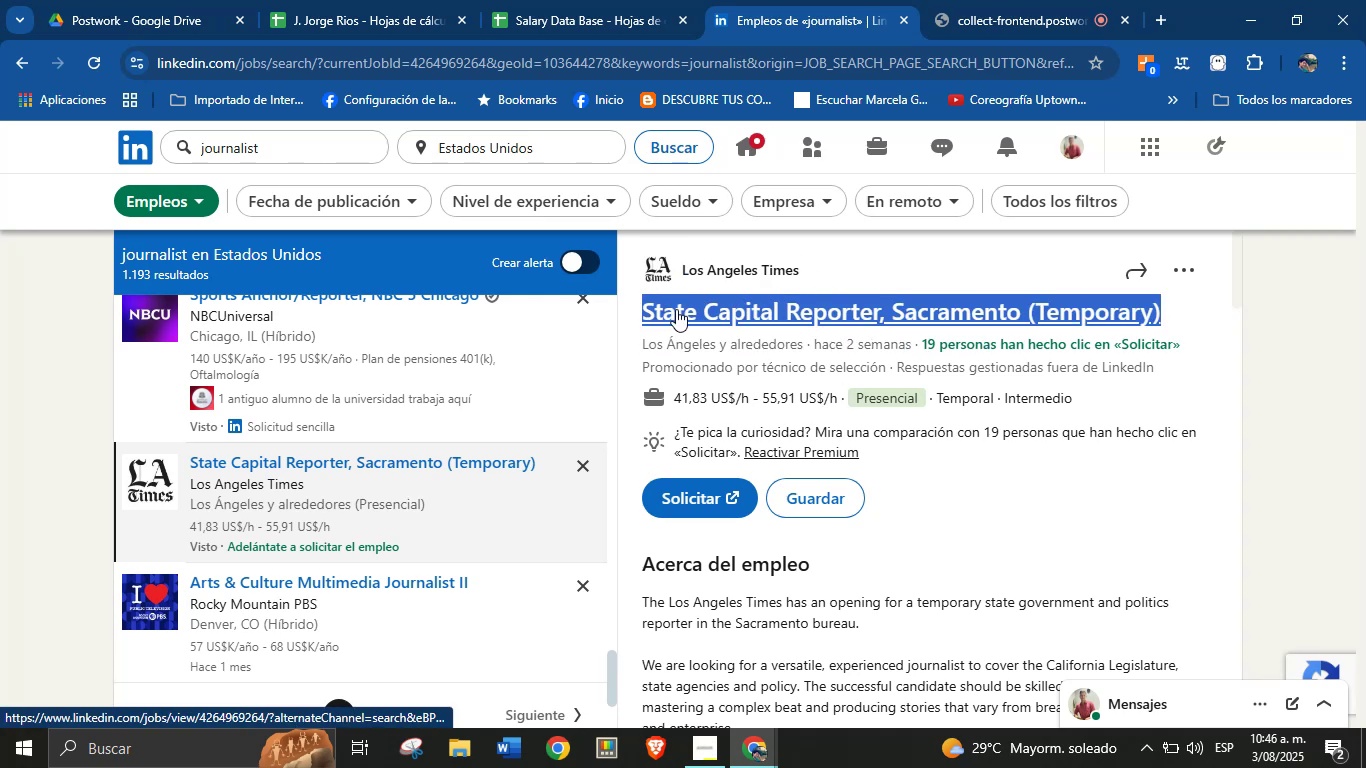 
key(Alt+Control+ControlLeft)
 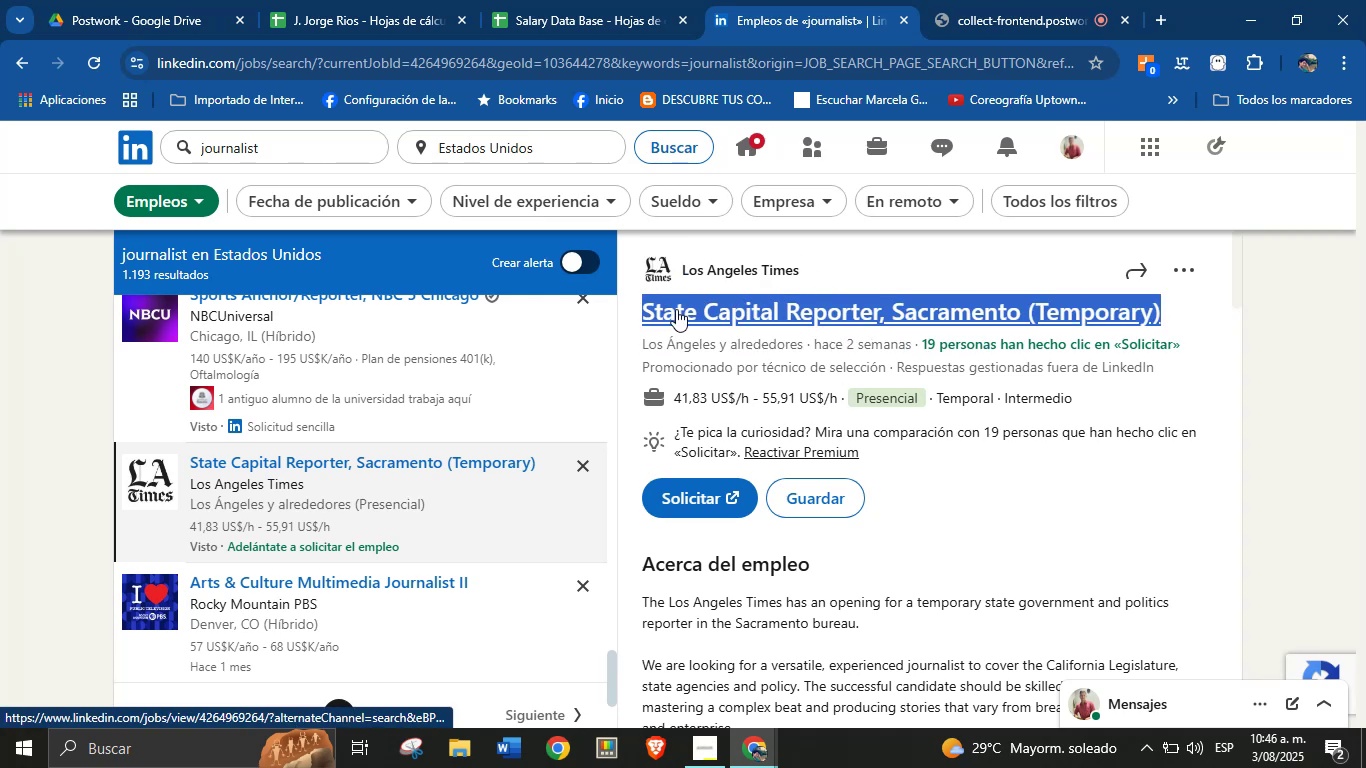 
key(Alt+Control+C)
 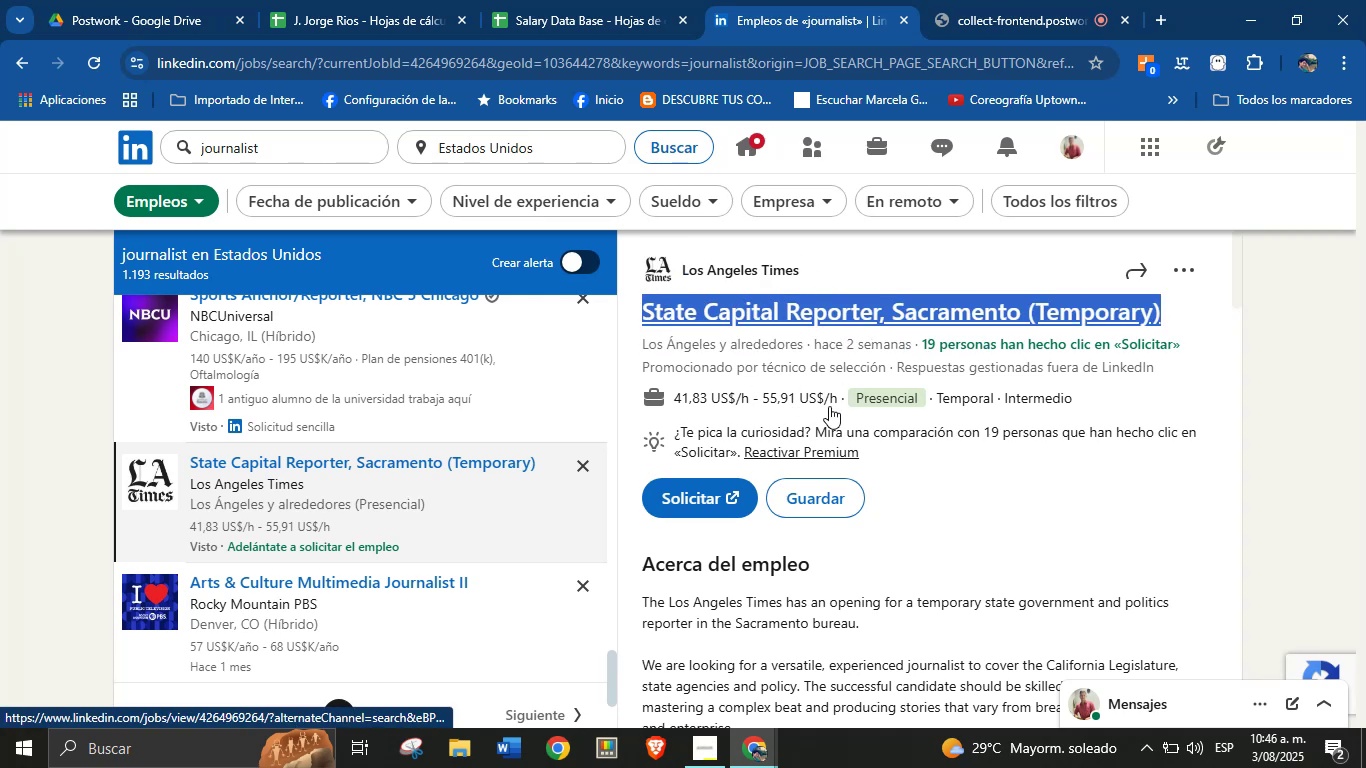 
left_click_drag(start_coordinate=[839, 396], to_coordinate=[679, 397])
 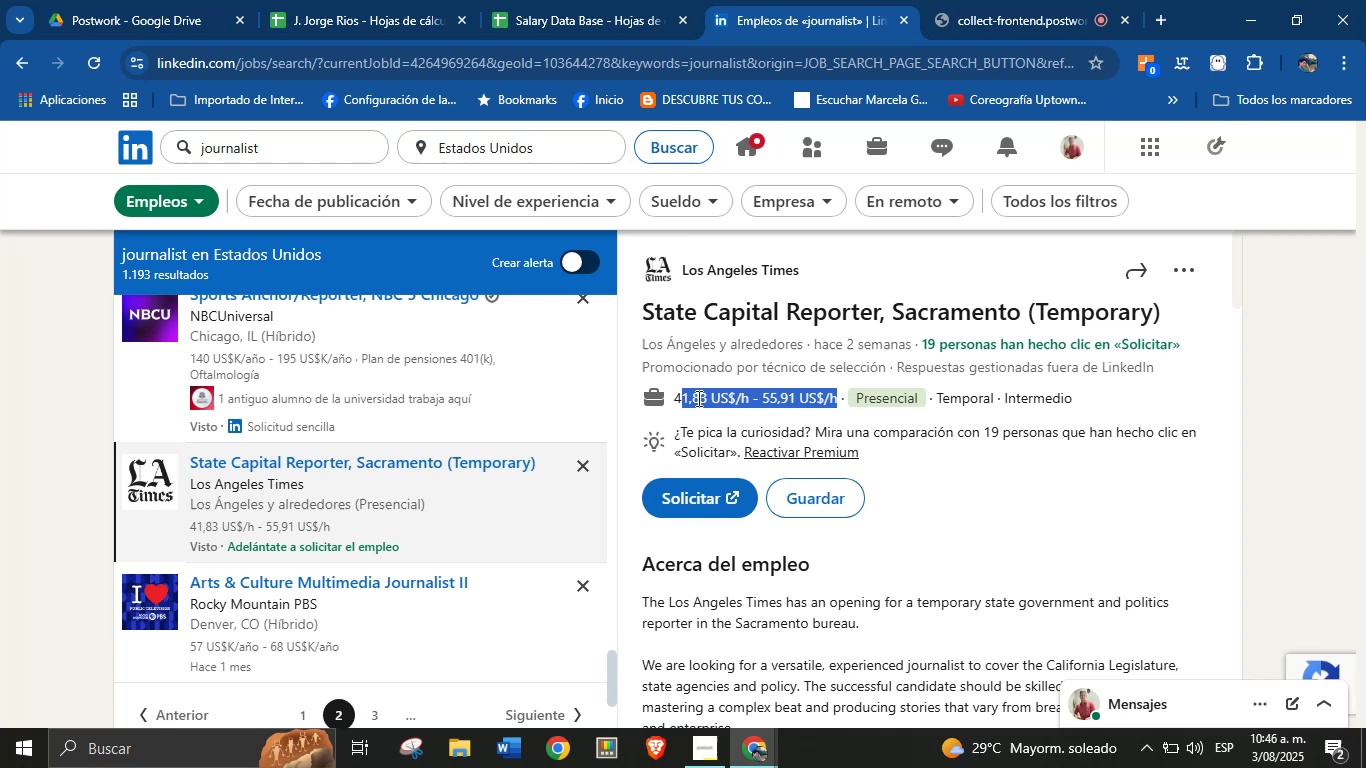 
key(Alt+Control+ControlLeft)
 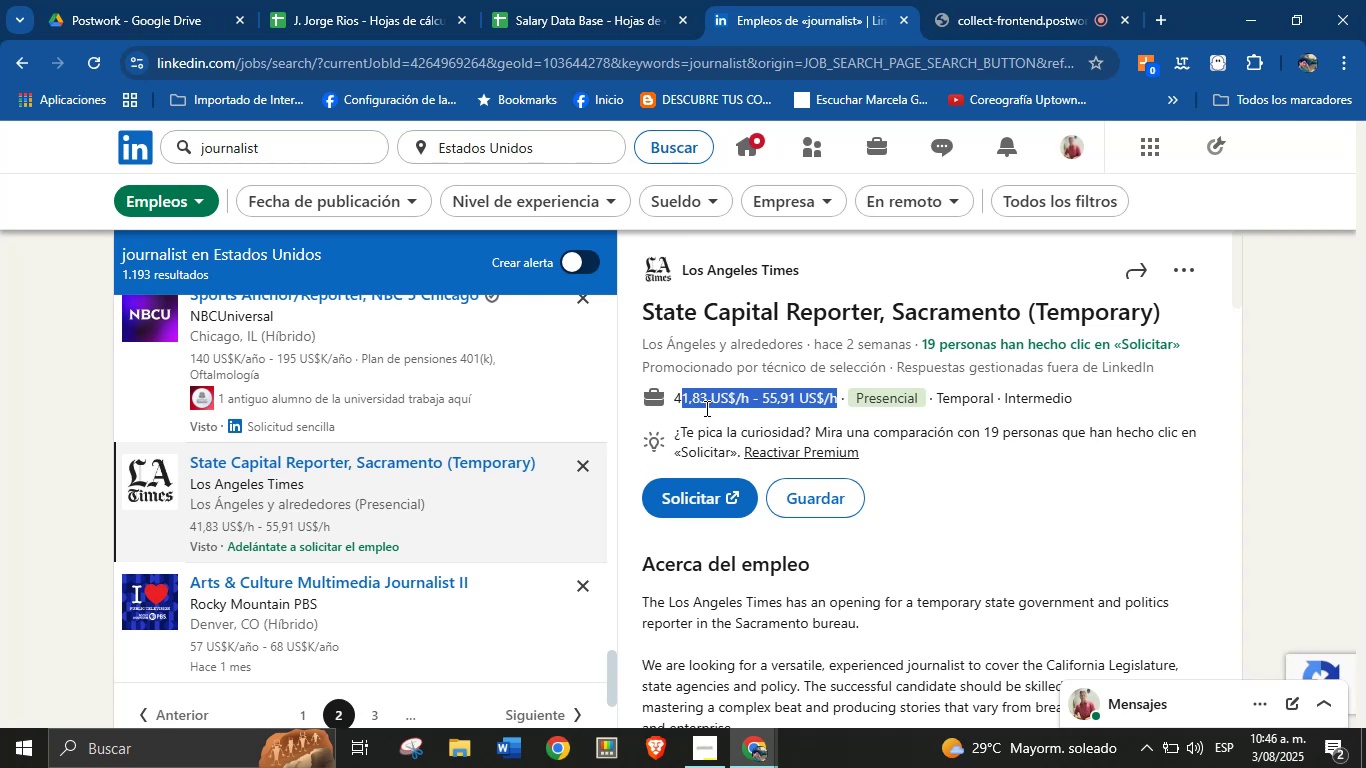 
key(Alt+AltLeft)
 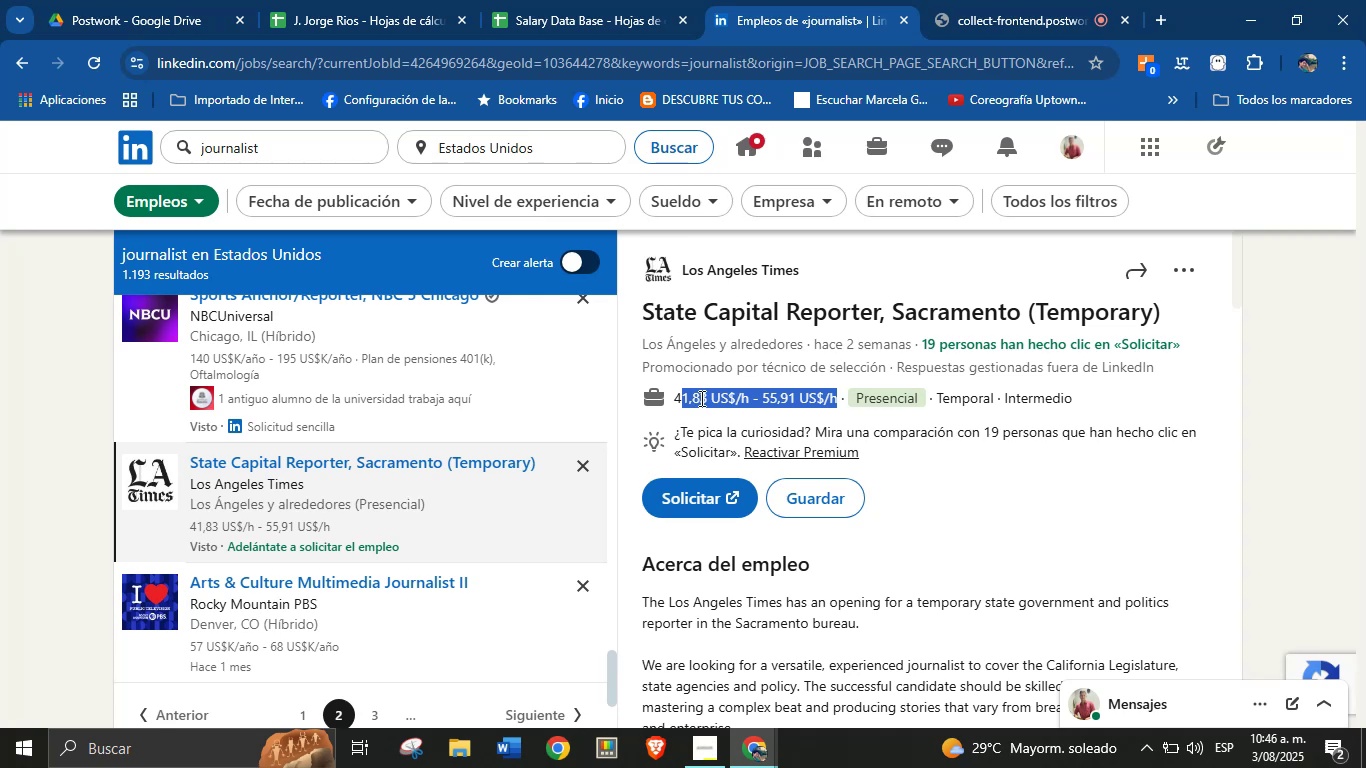 
key(Alt+Control+C)
 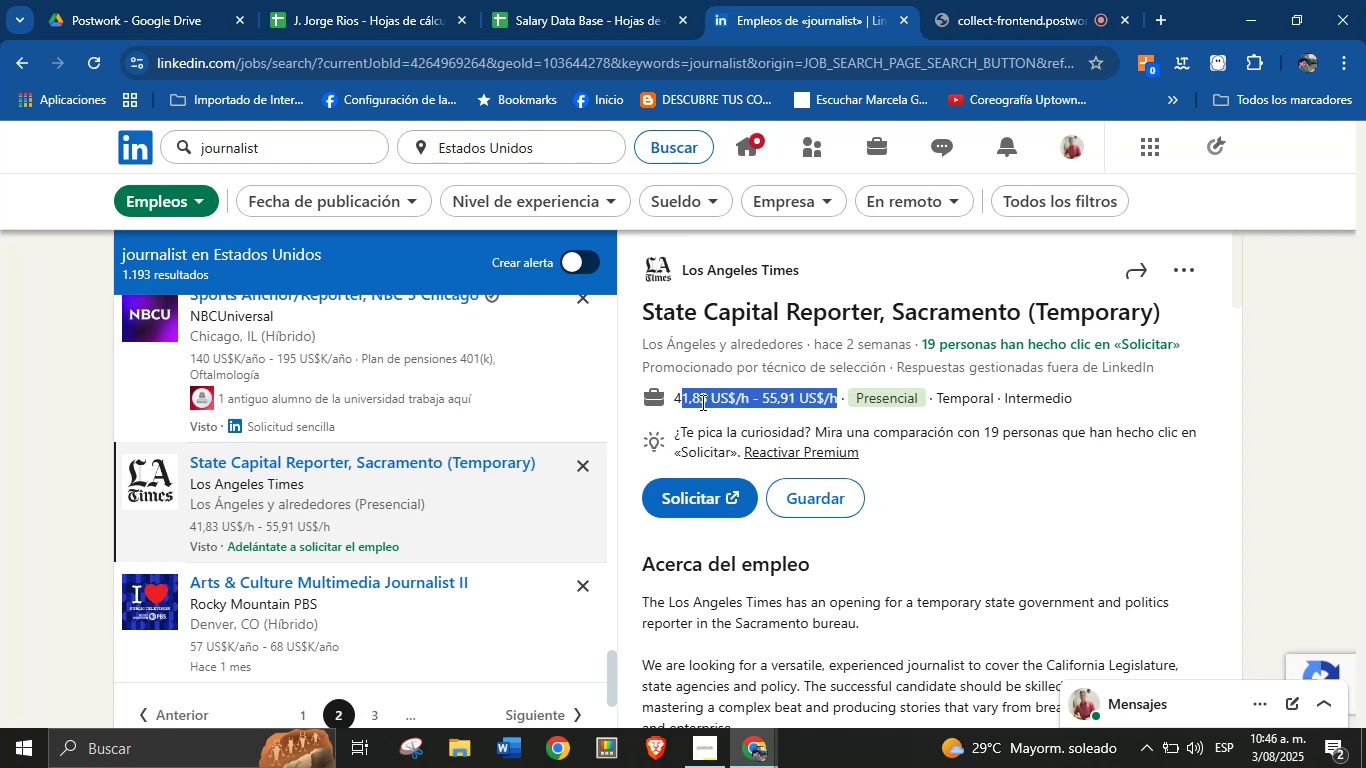 
left_click([707, 413])
 